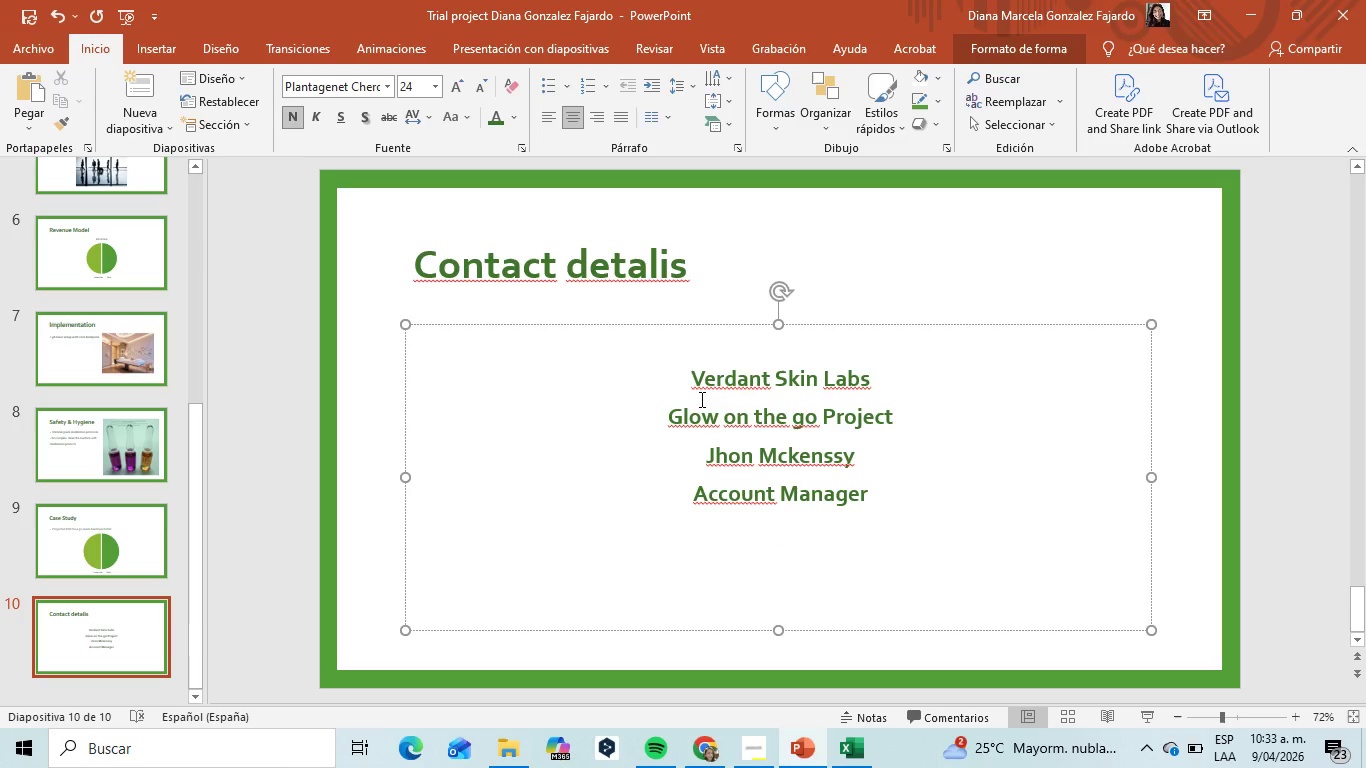 
key(Meta+Period)
 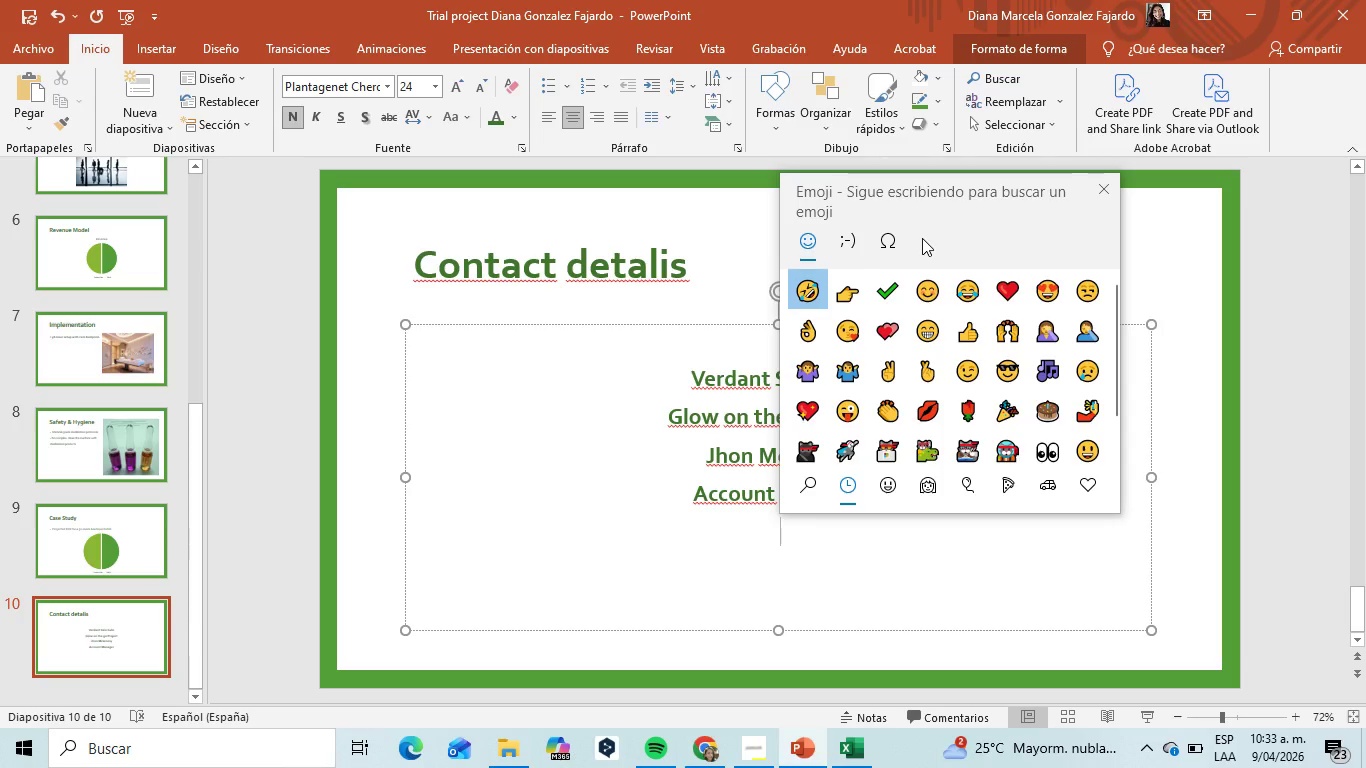 
scroll: coordinate [1027, 303], scroll_direction: down, amount: 8.0
 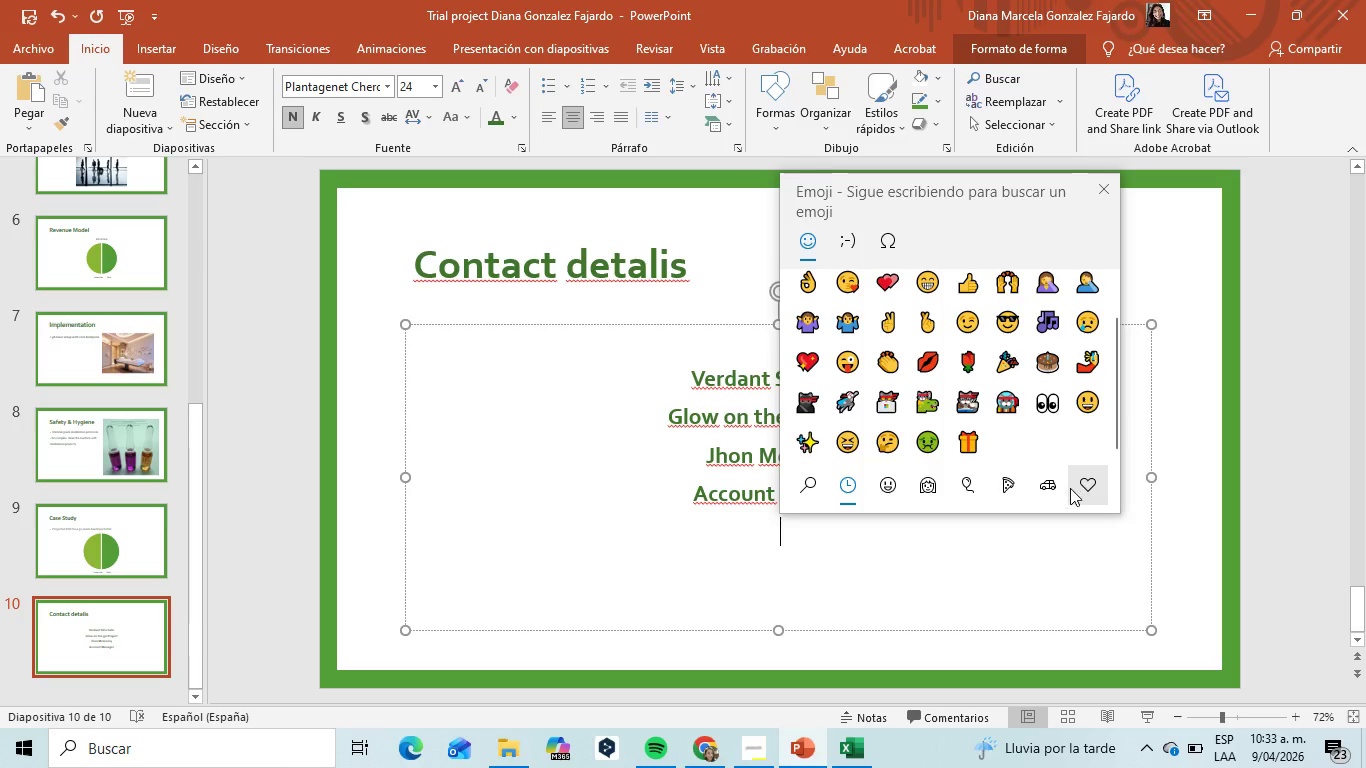 
left_click([1057, 490])
 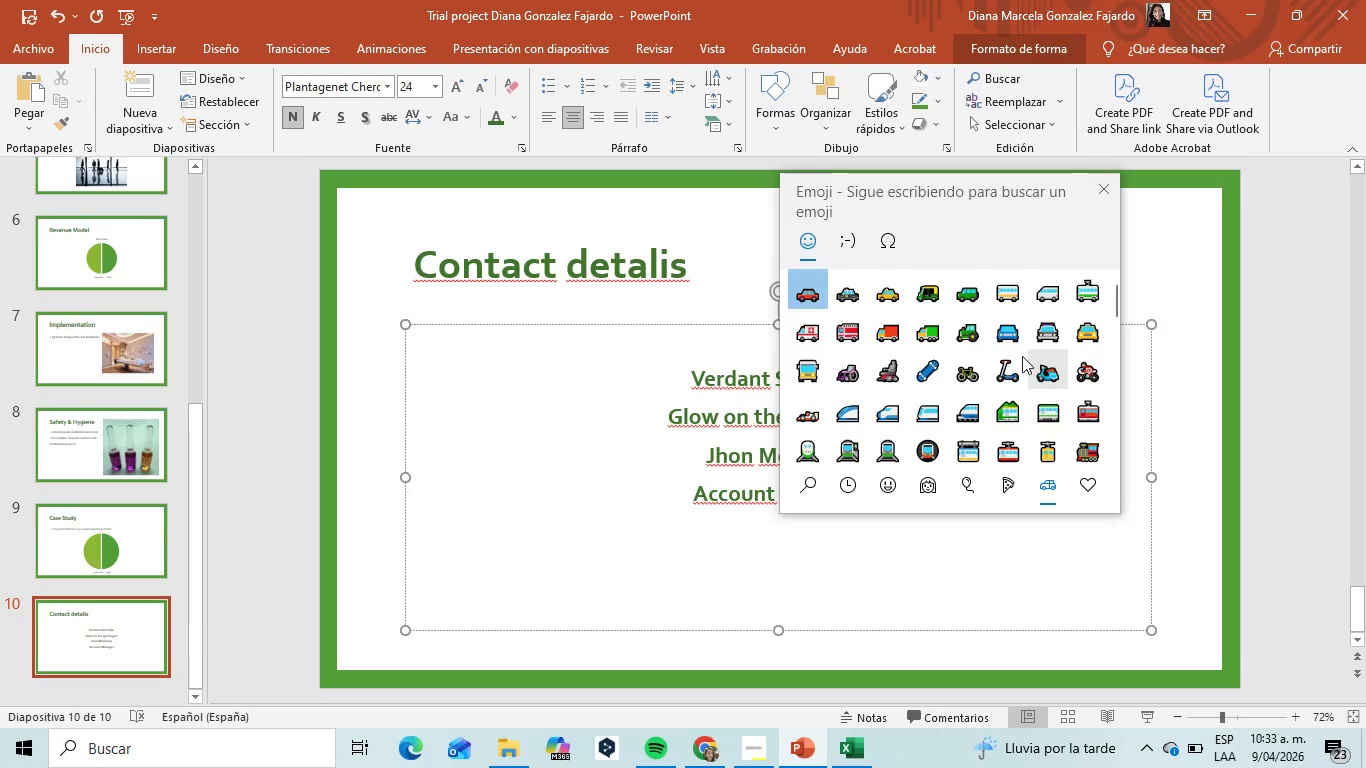 
scroll: coordinate [1008, 346], scroll_direction: up, amount: 1.0
 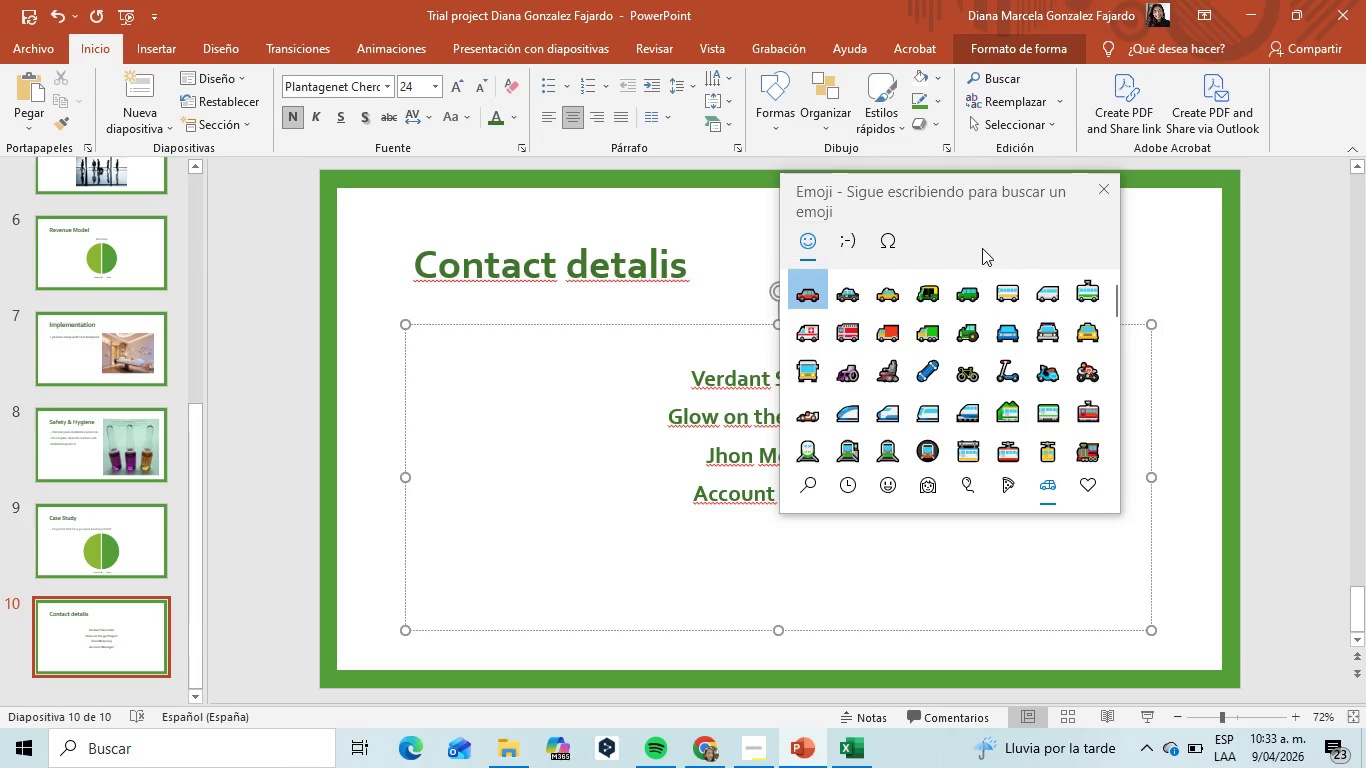 
left_click([982, 248])
 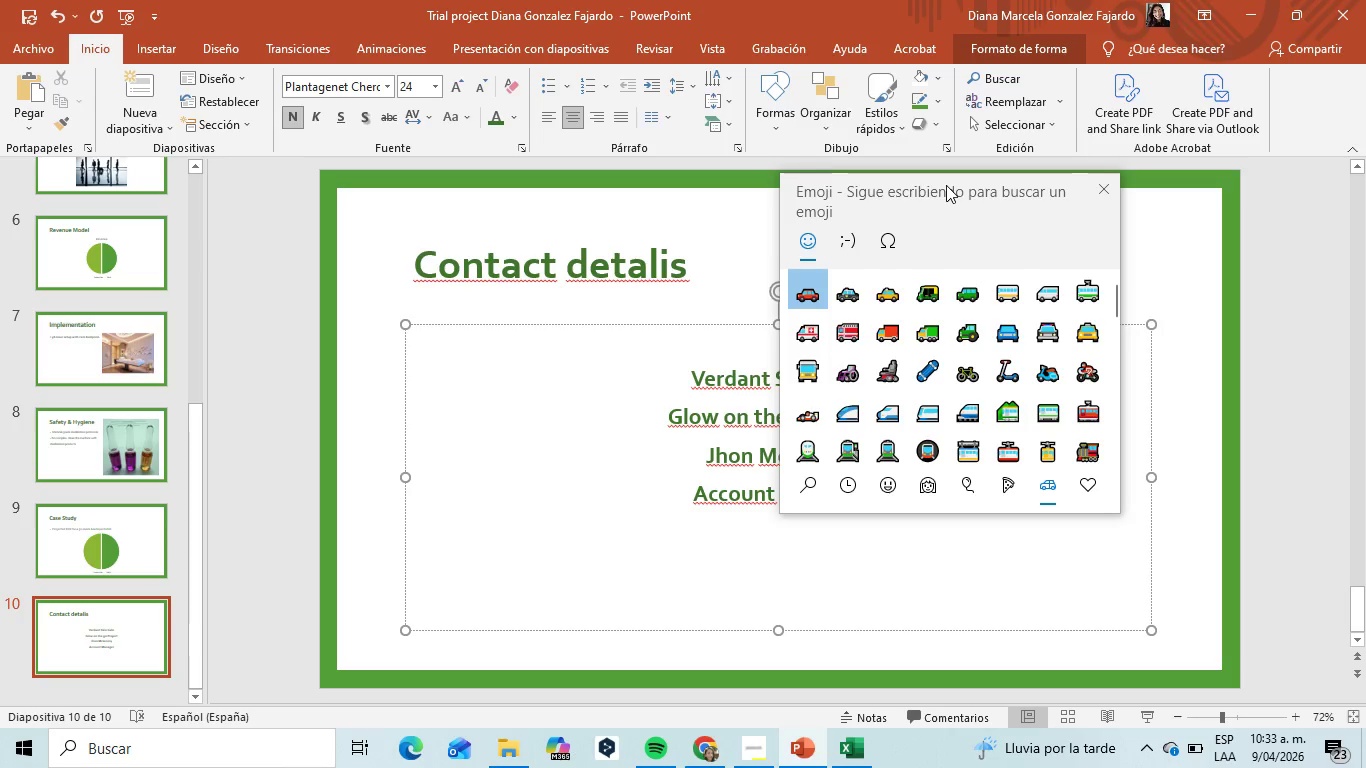 
left_click([946, 185])
 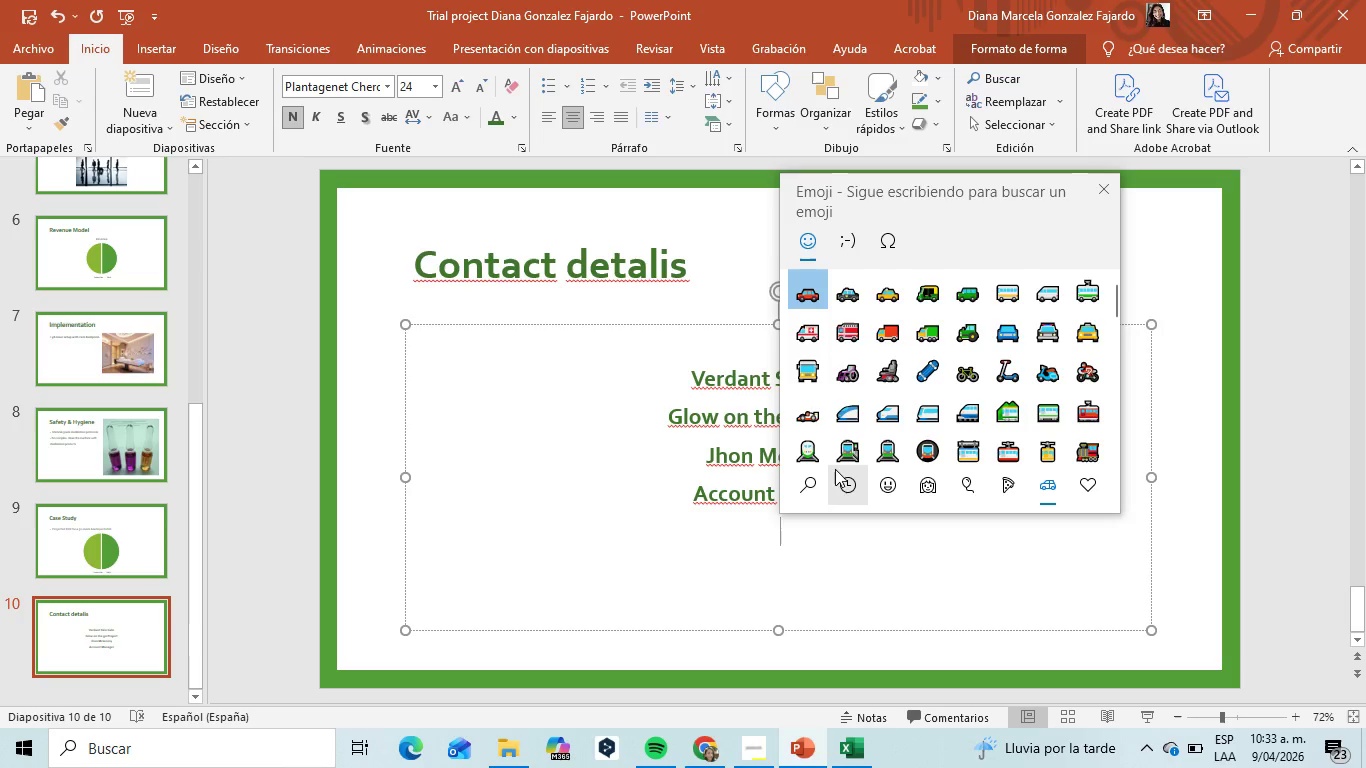 
left_click([815, 487])
 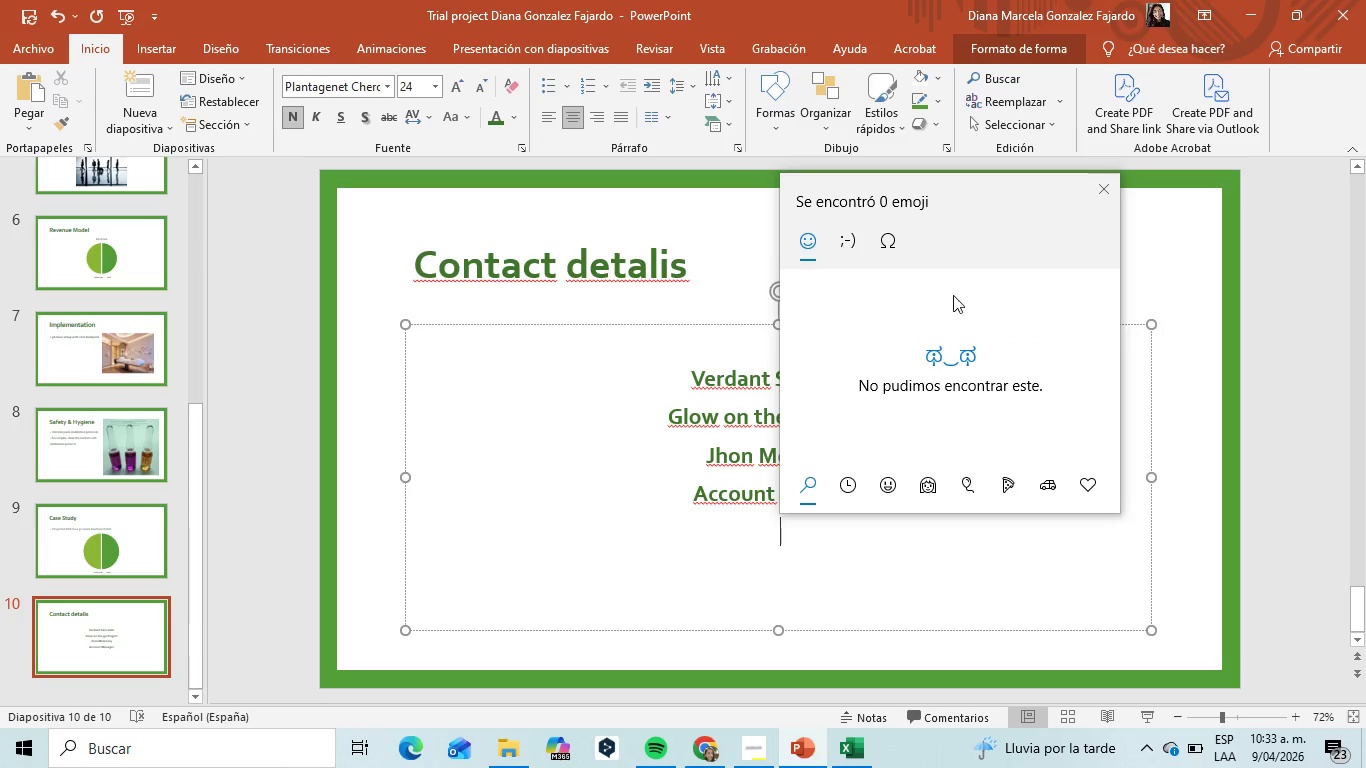 
left_click([957, 285])
 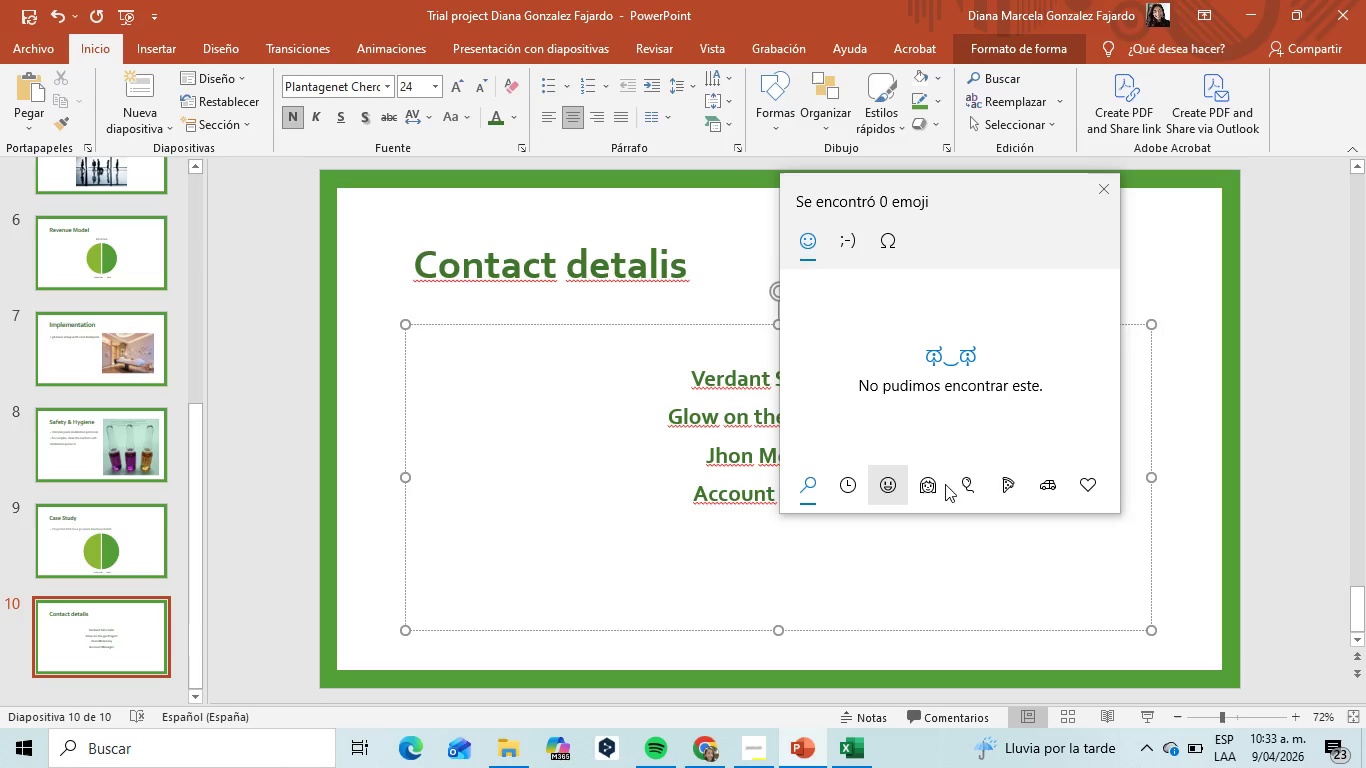 
scroll: coordinate [1027, 390], scroll_direction: down, amount: 3.0
 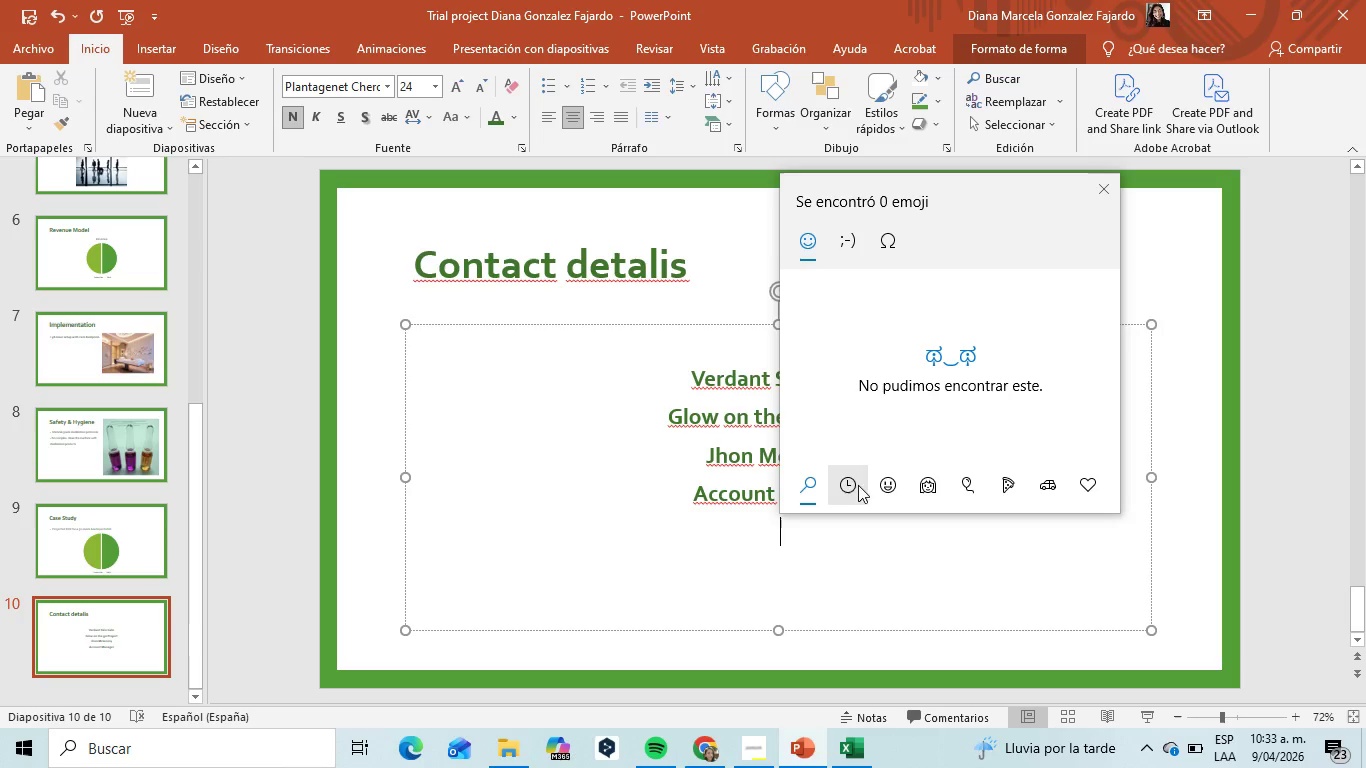 
left_click([847, 484])
 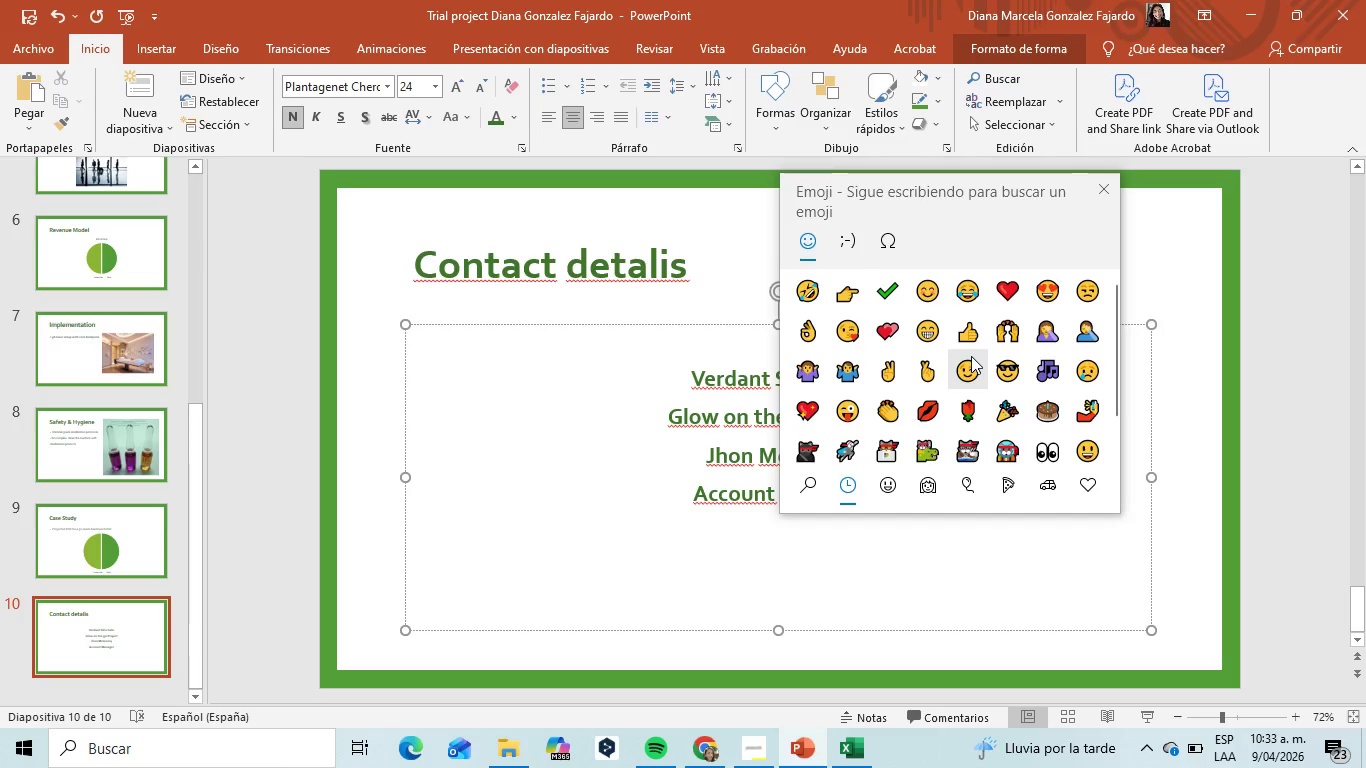 
scroll: coordinate [1000, 374], scroll_direction: down, amount: 2.0
 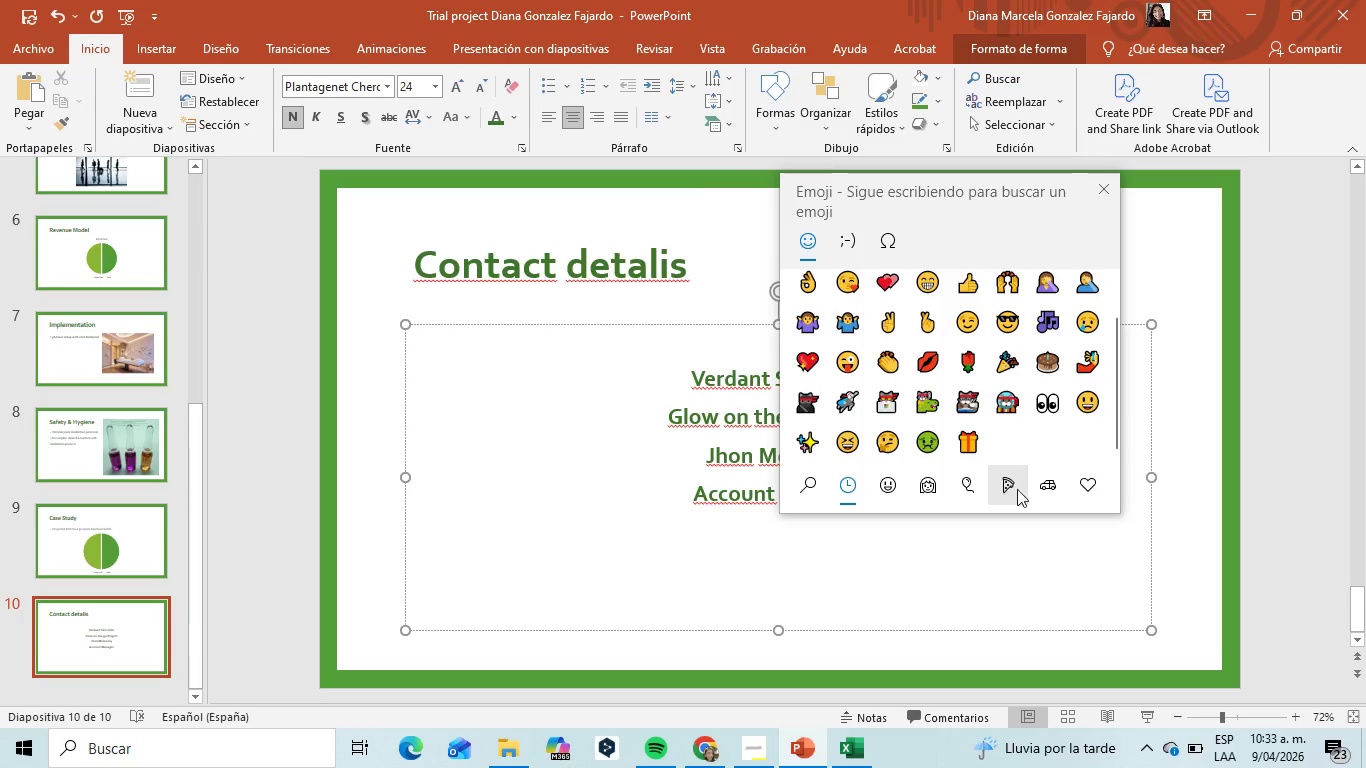 
left_click([1054, 485])
 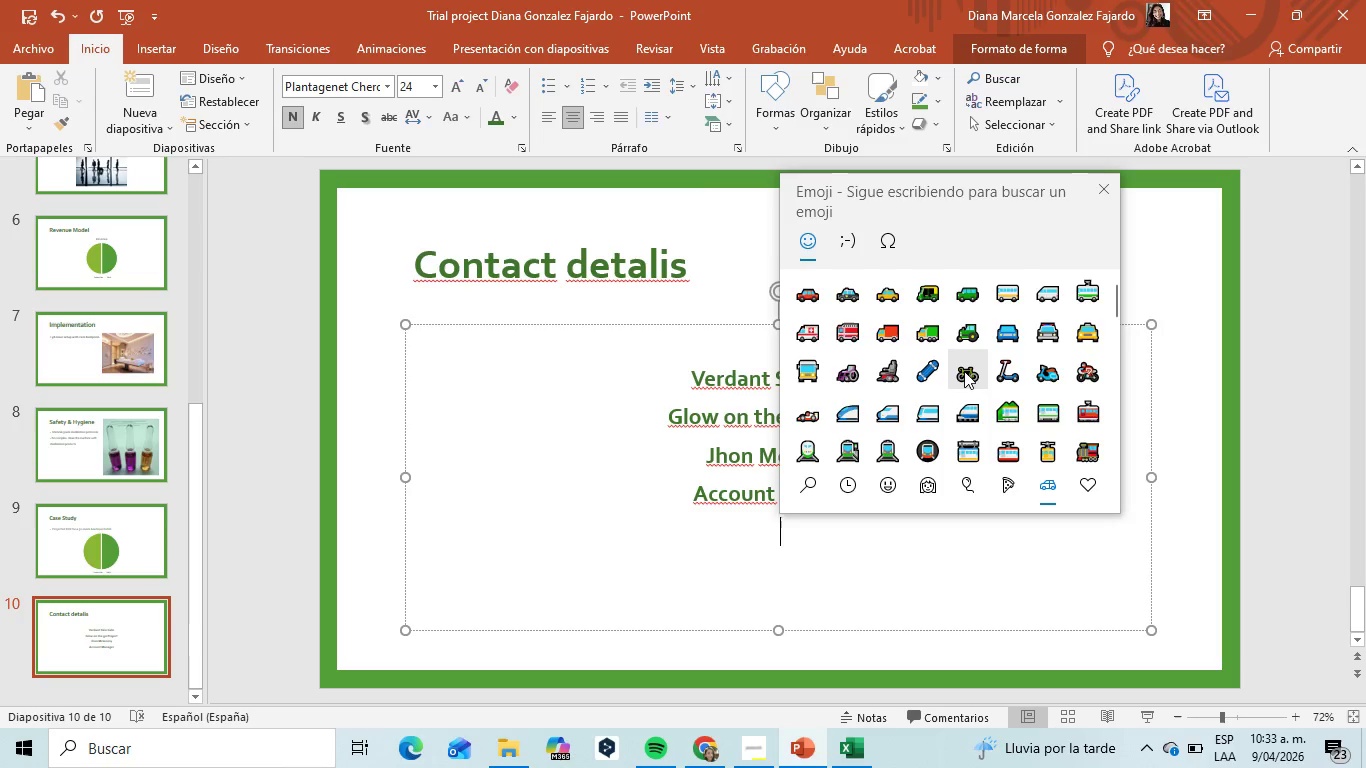 
scroll: coordinate [964, 371], scroll_direction: down, amount: 9.0
 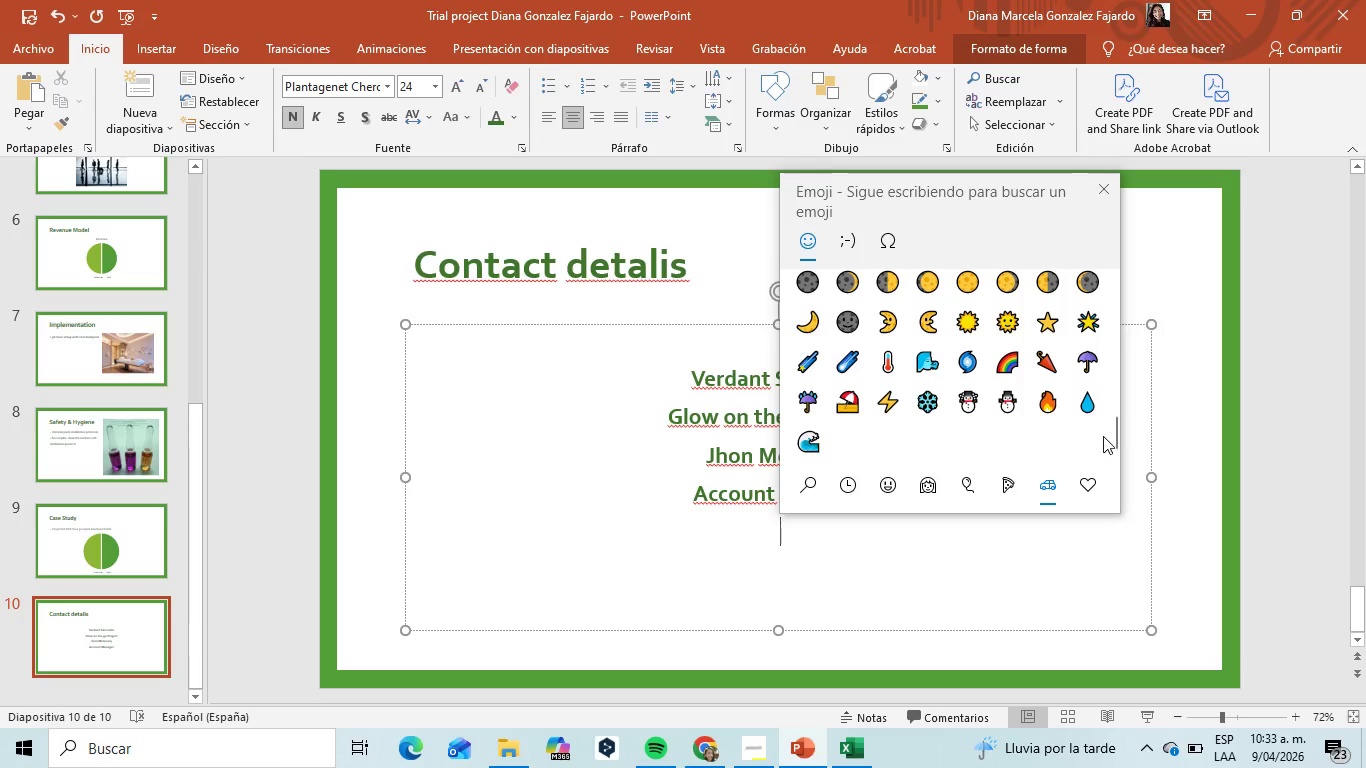 
left_click([981, 203])
 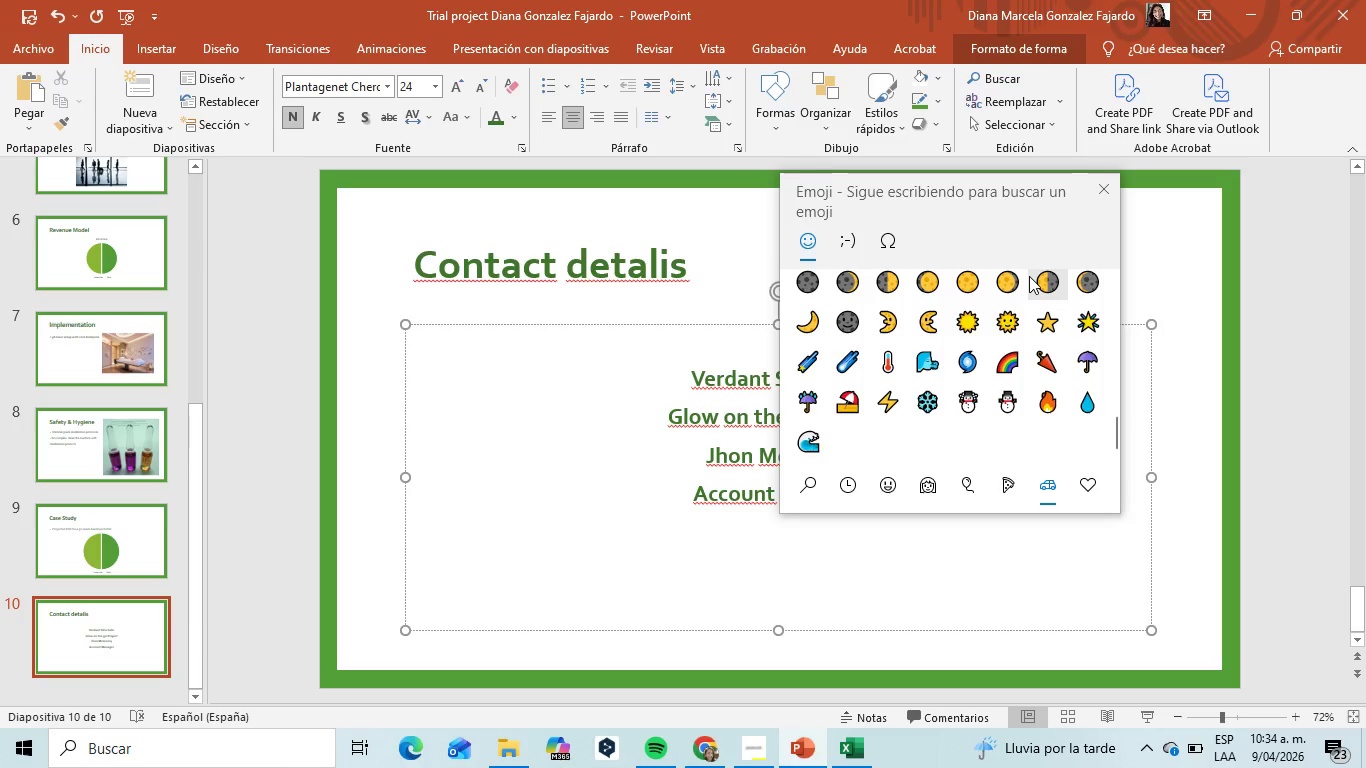 
type(ph)
key(Backspace)
key(Backspace)
key(Backspace)
 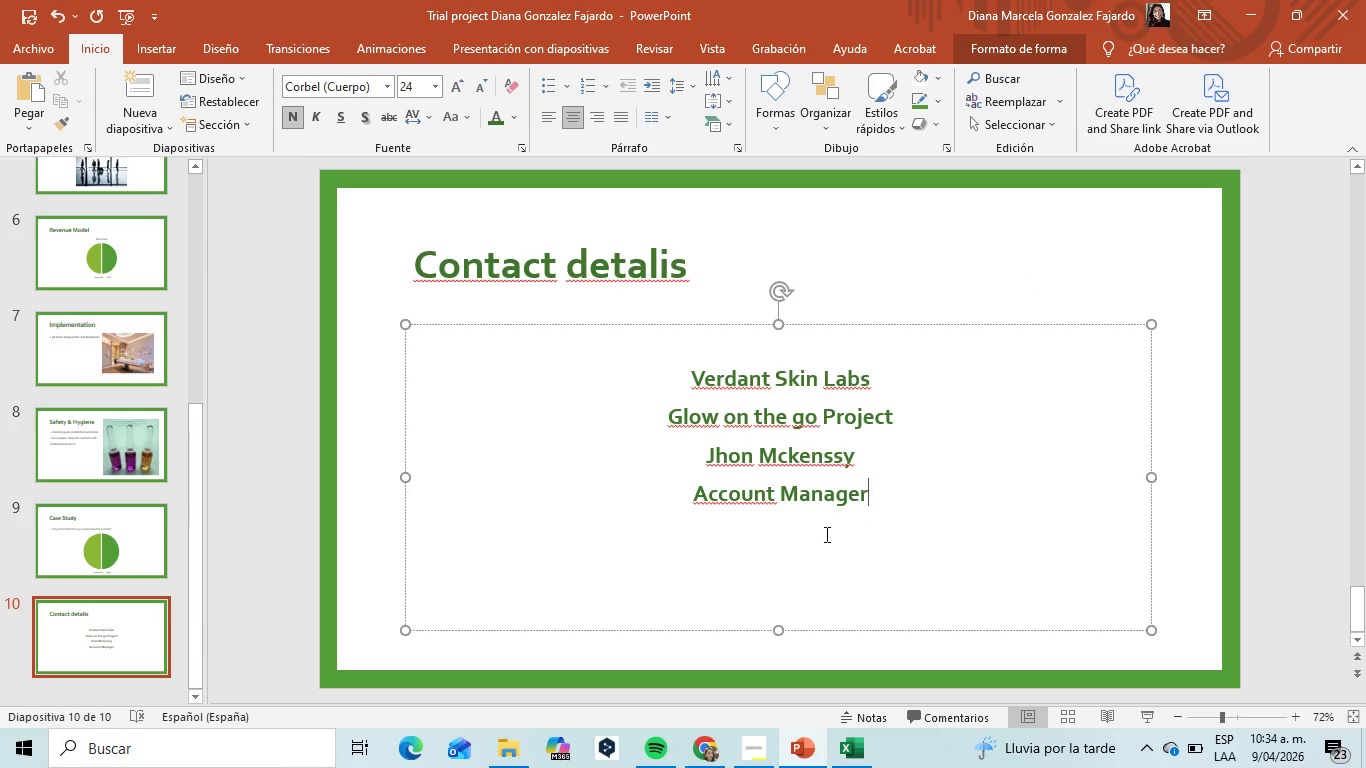 
left_click([812, 527])
 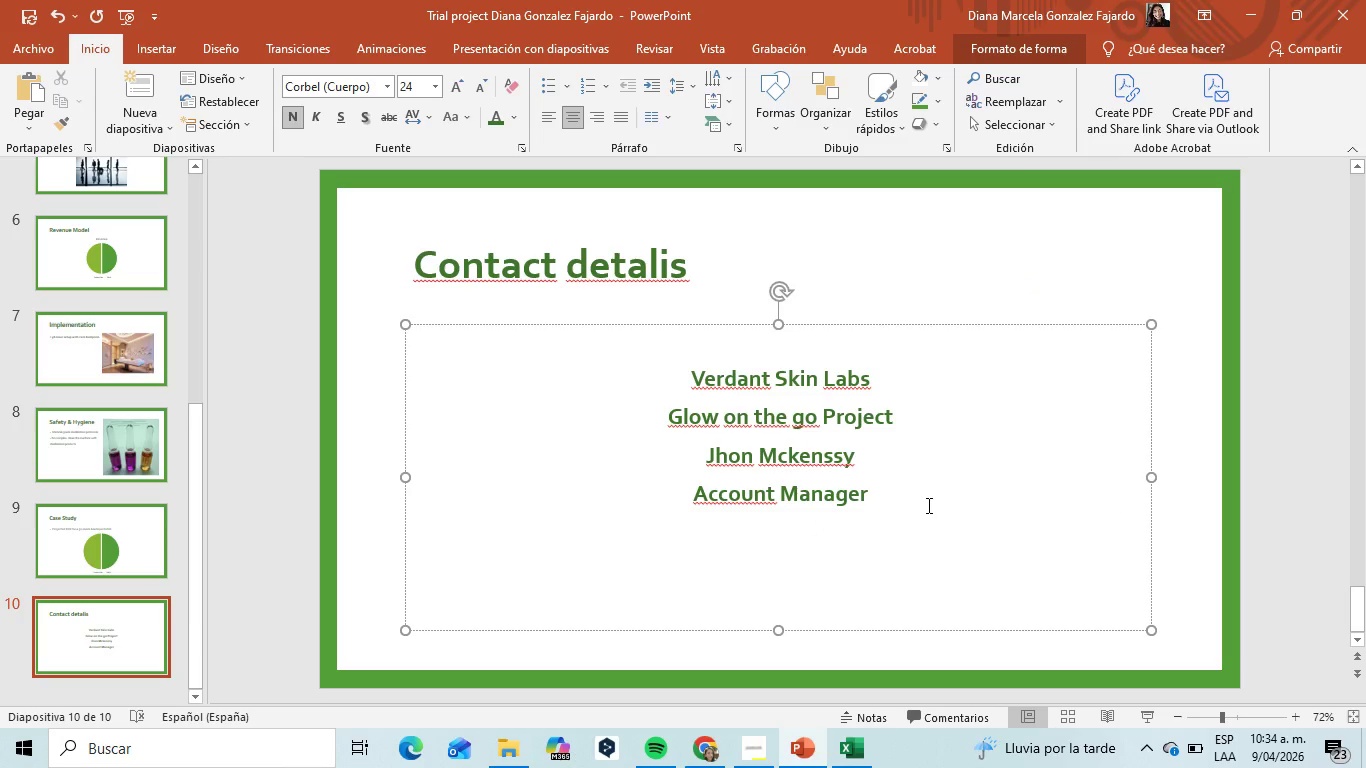 
key(Enter)
 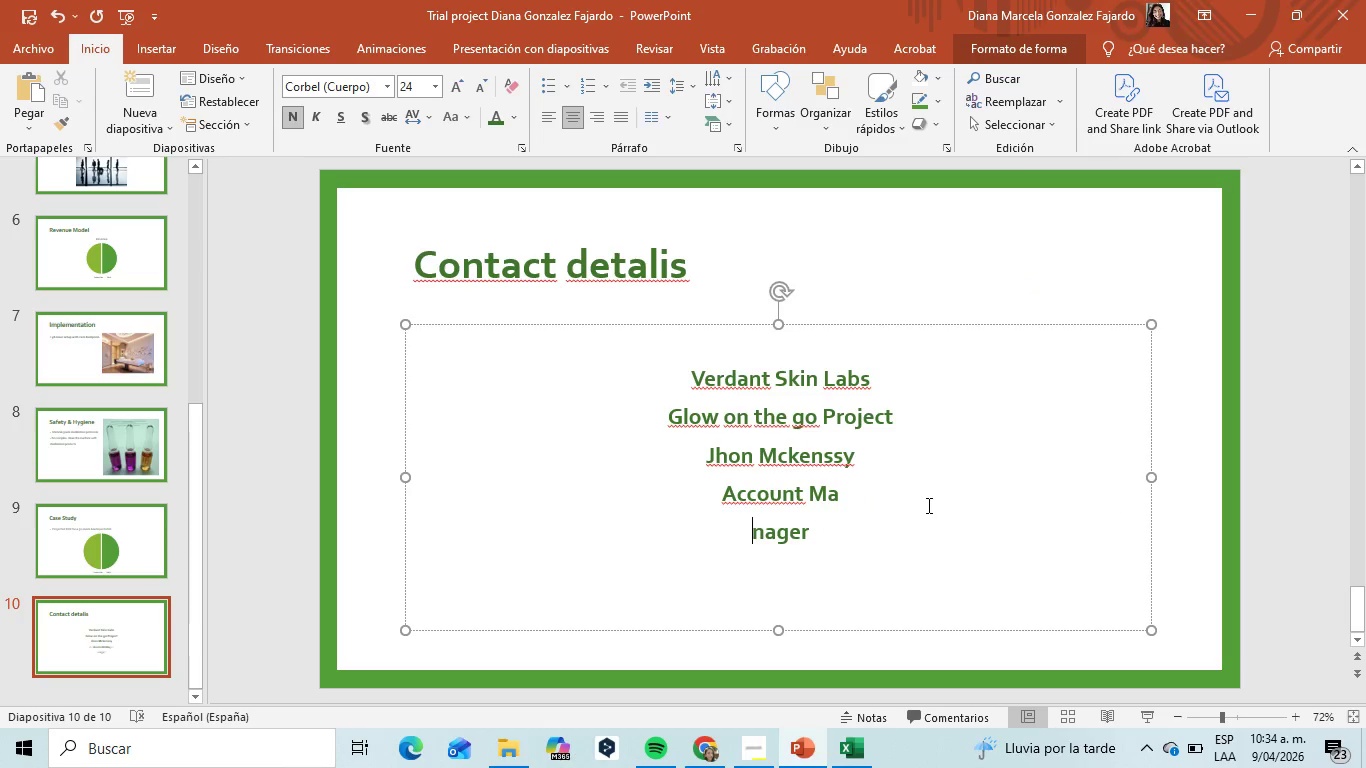 
key(Equal)
 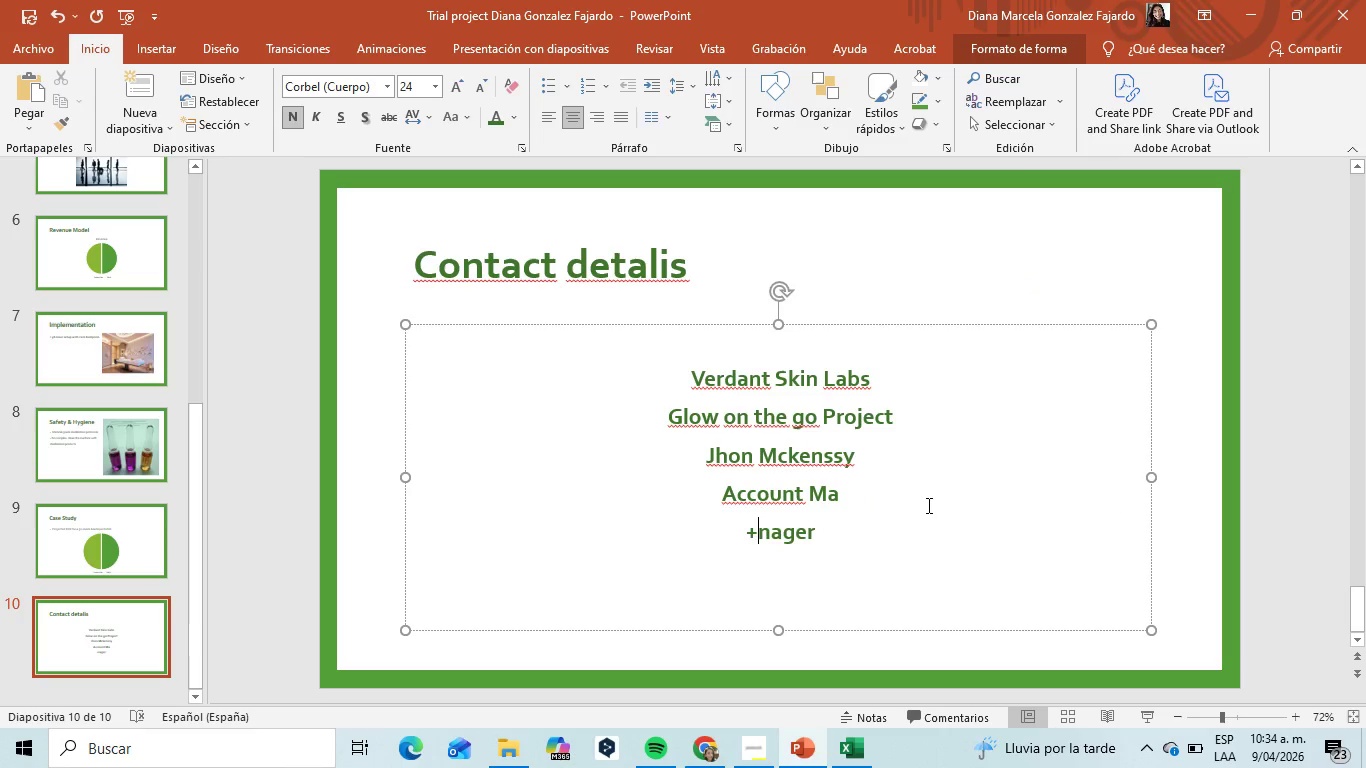 
key(Backspace)
 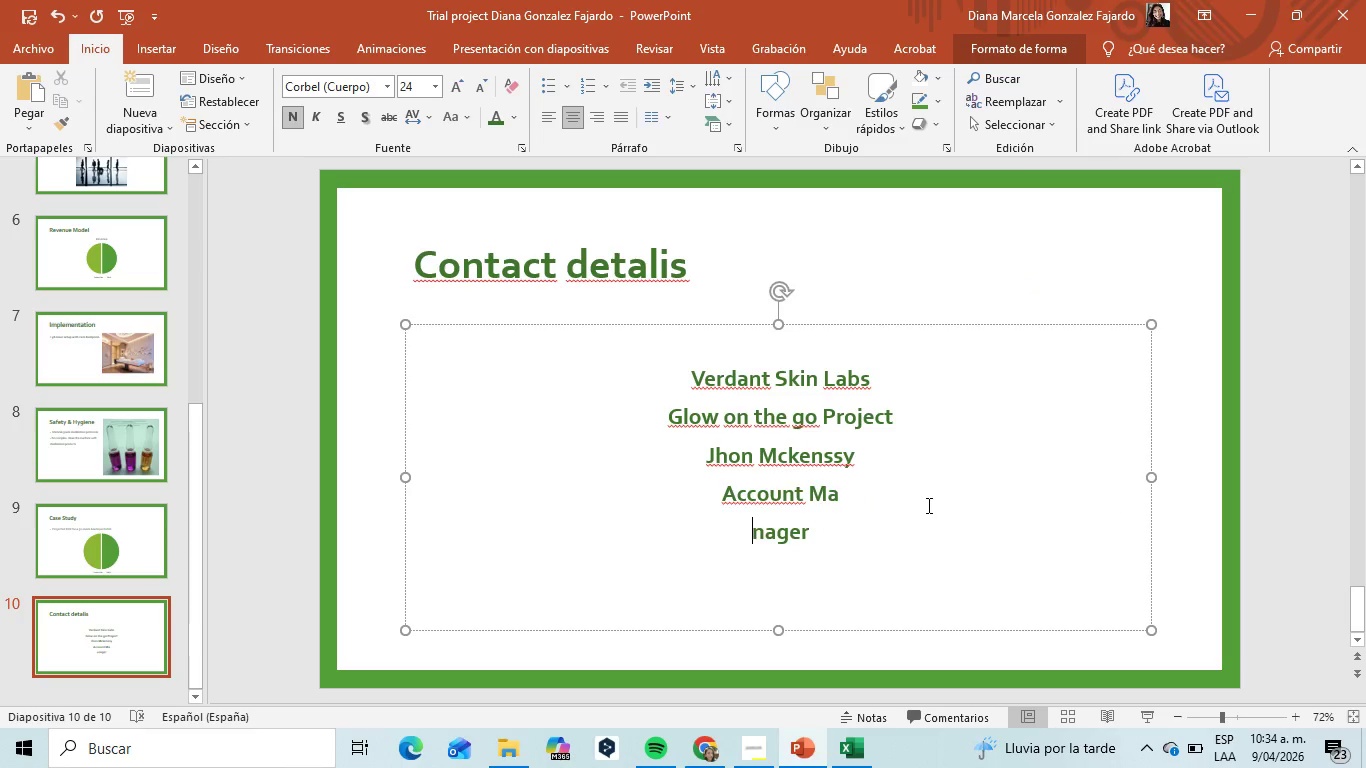 
key(Backspace)
 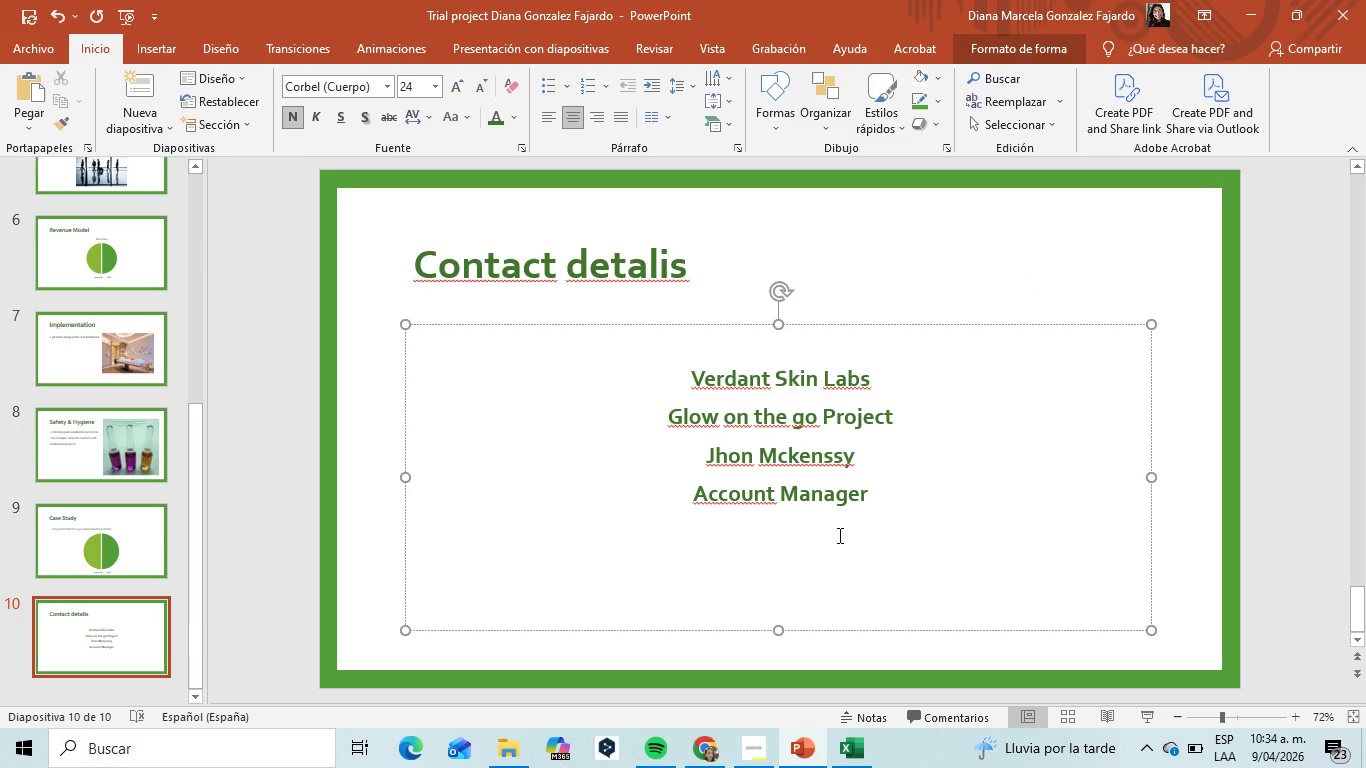 
left_click([806, 520])
 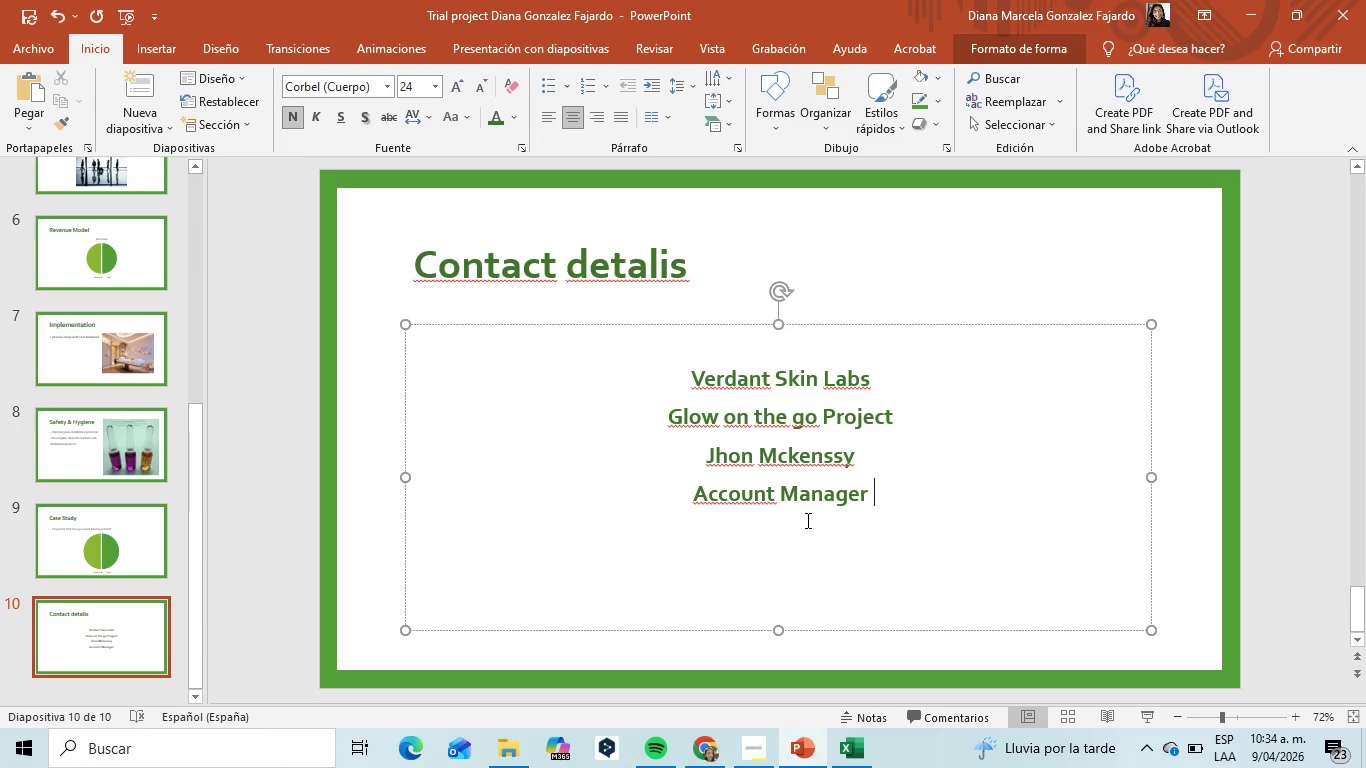 
key(Enter)
 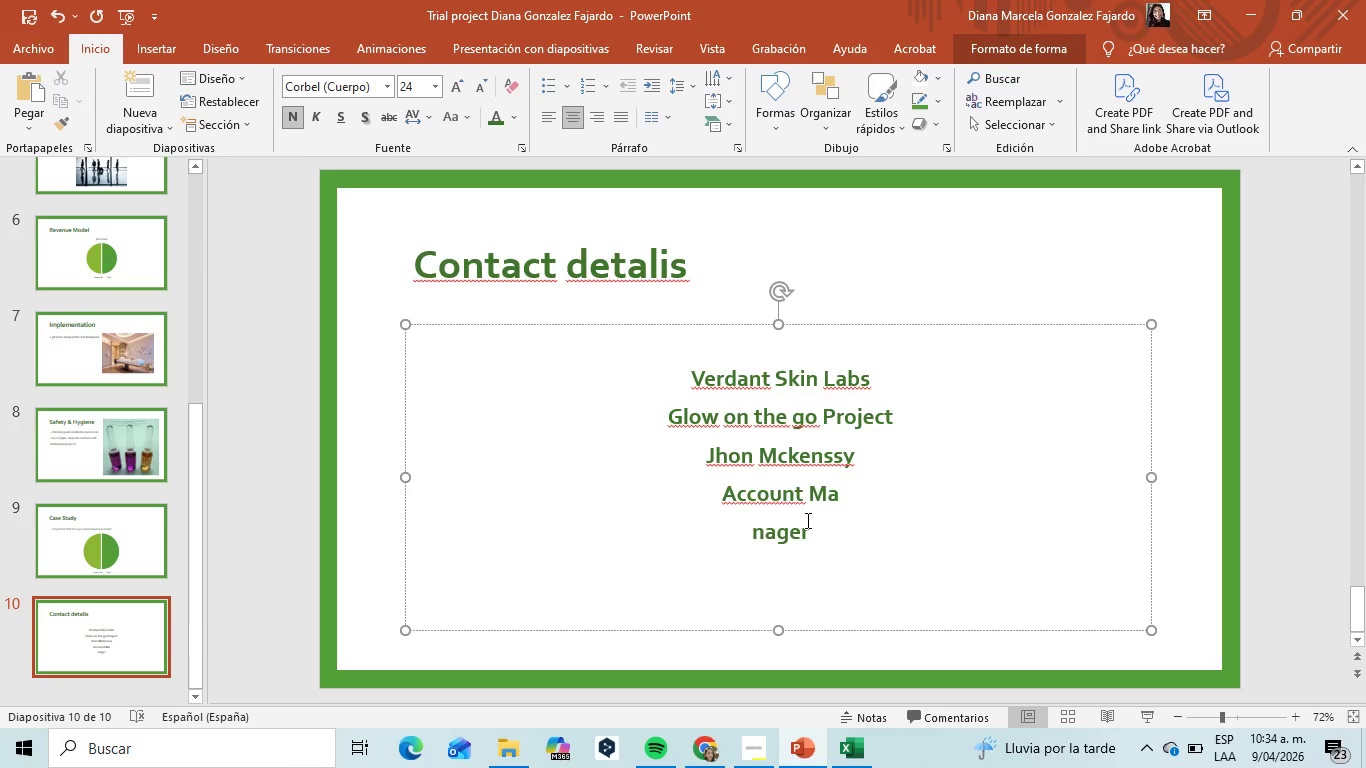 
key(Backspace)
 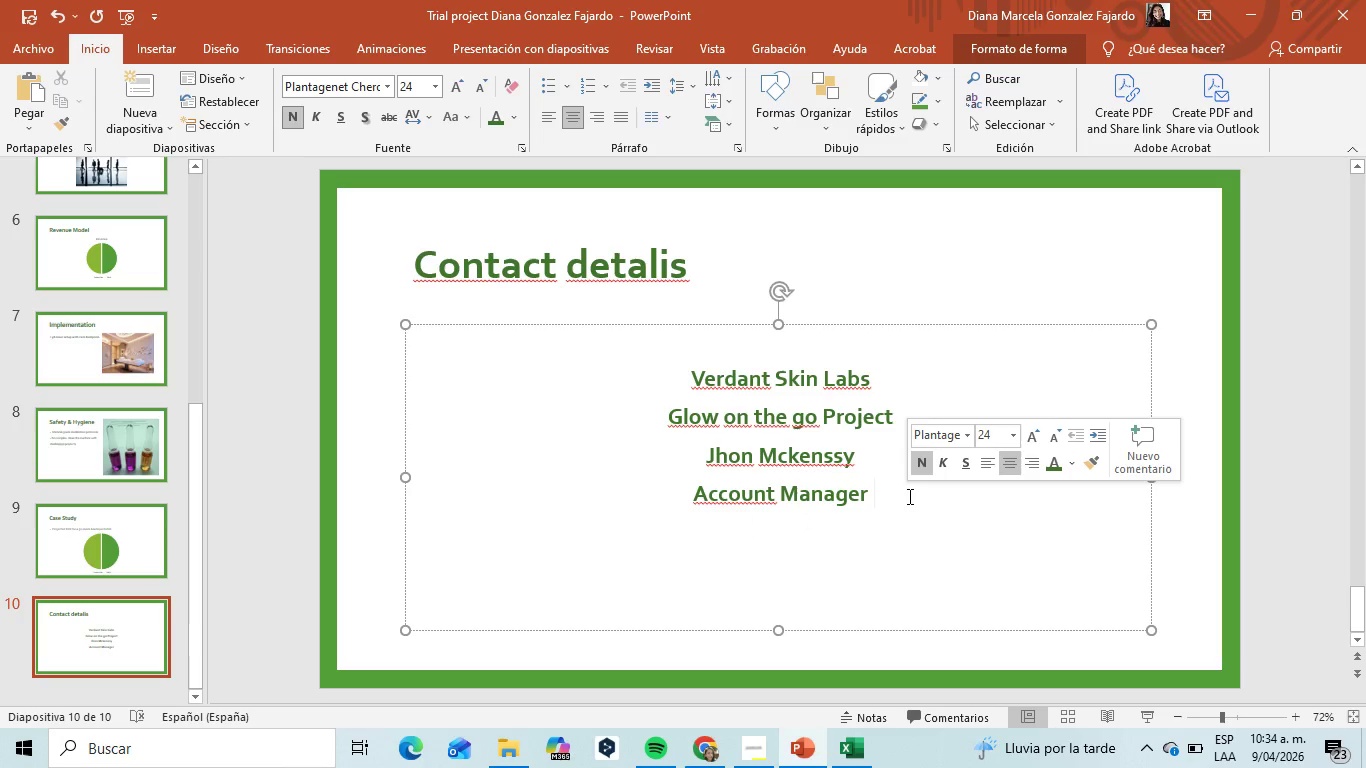 
key(Enter)
 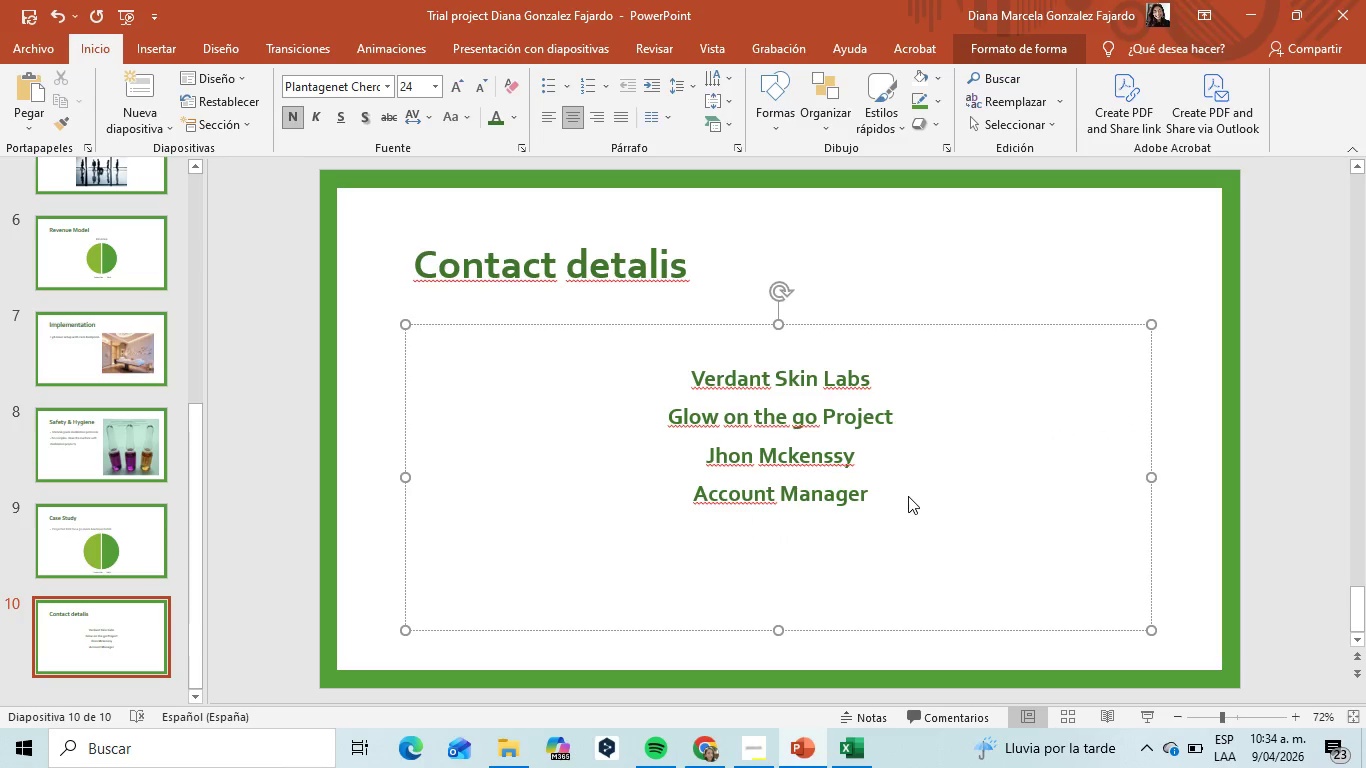 
type(=1*901( 237689)
 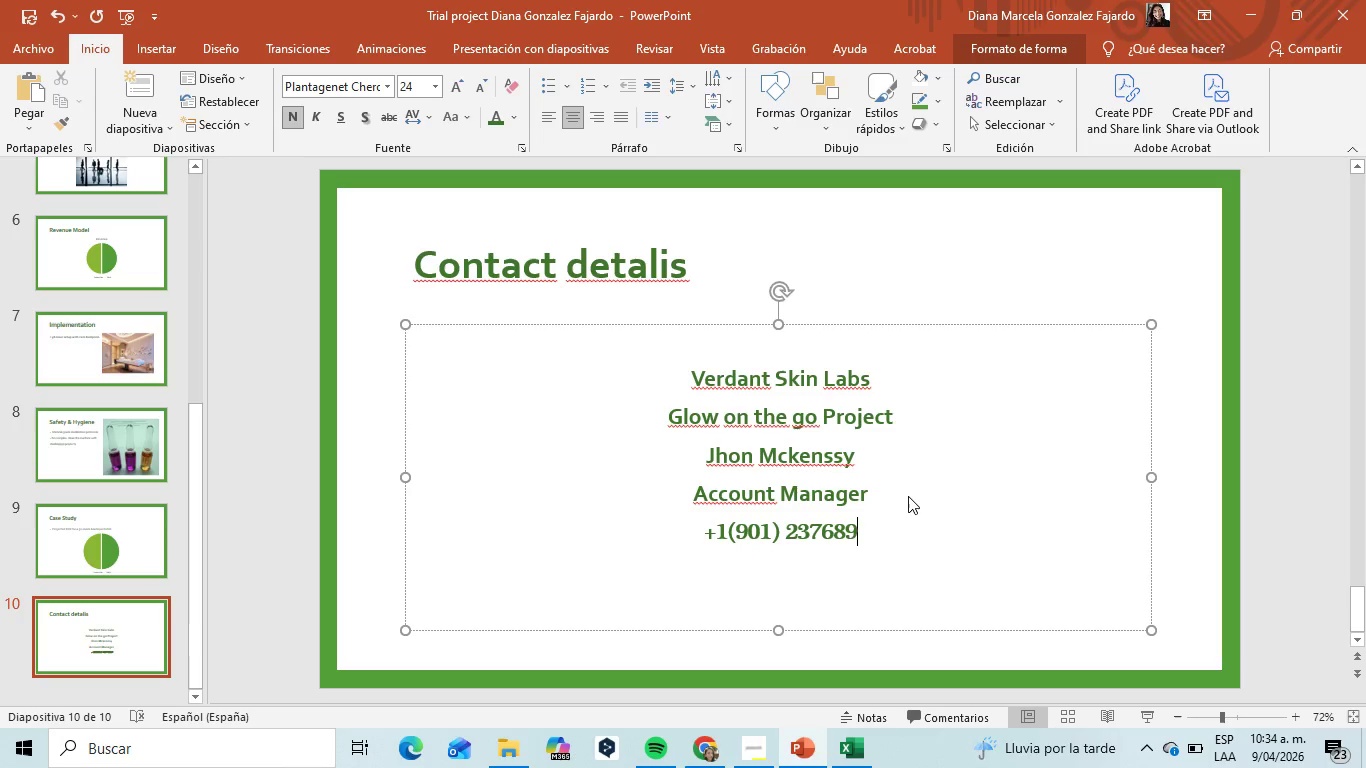 
key(Enter)
 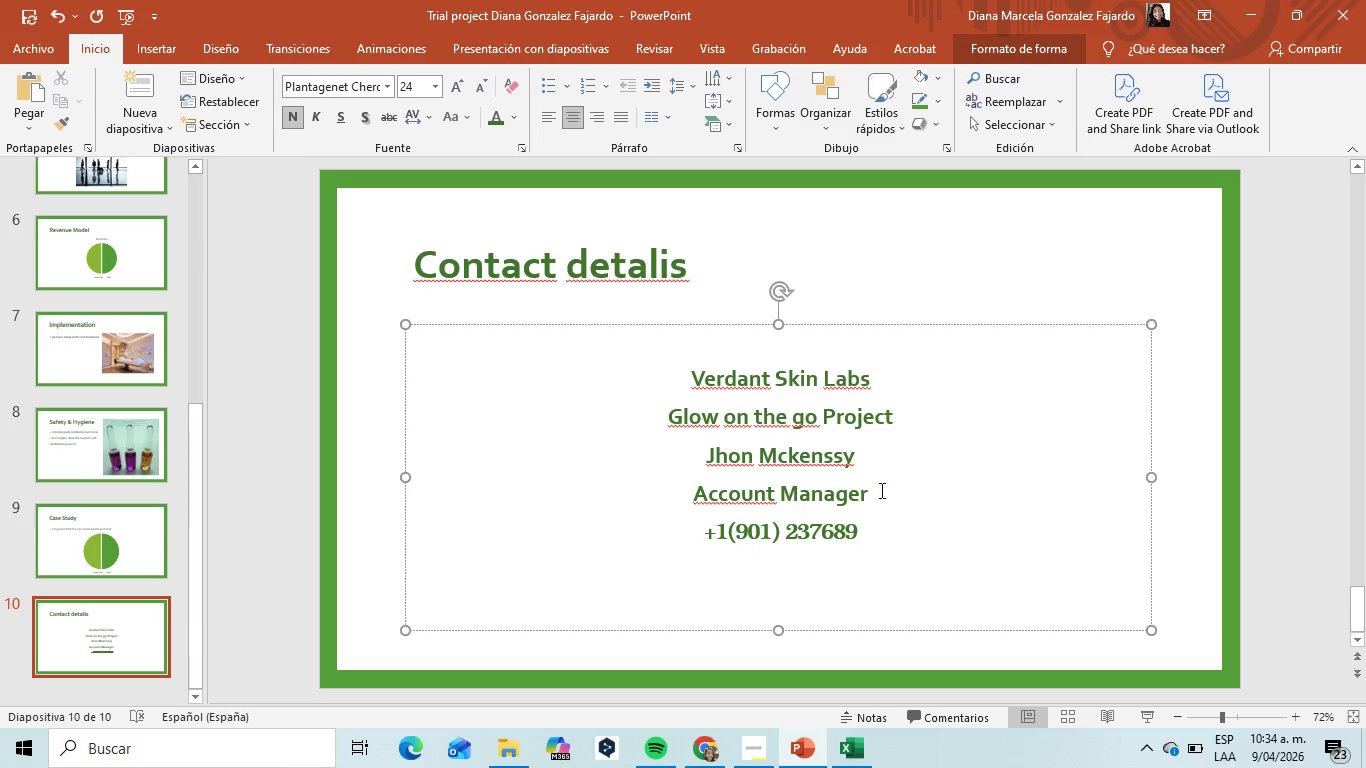 
left_click([853, 496])
 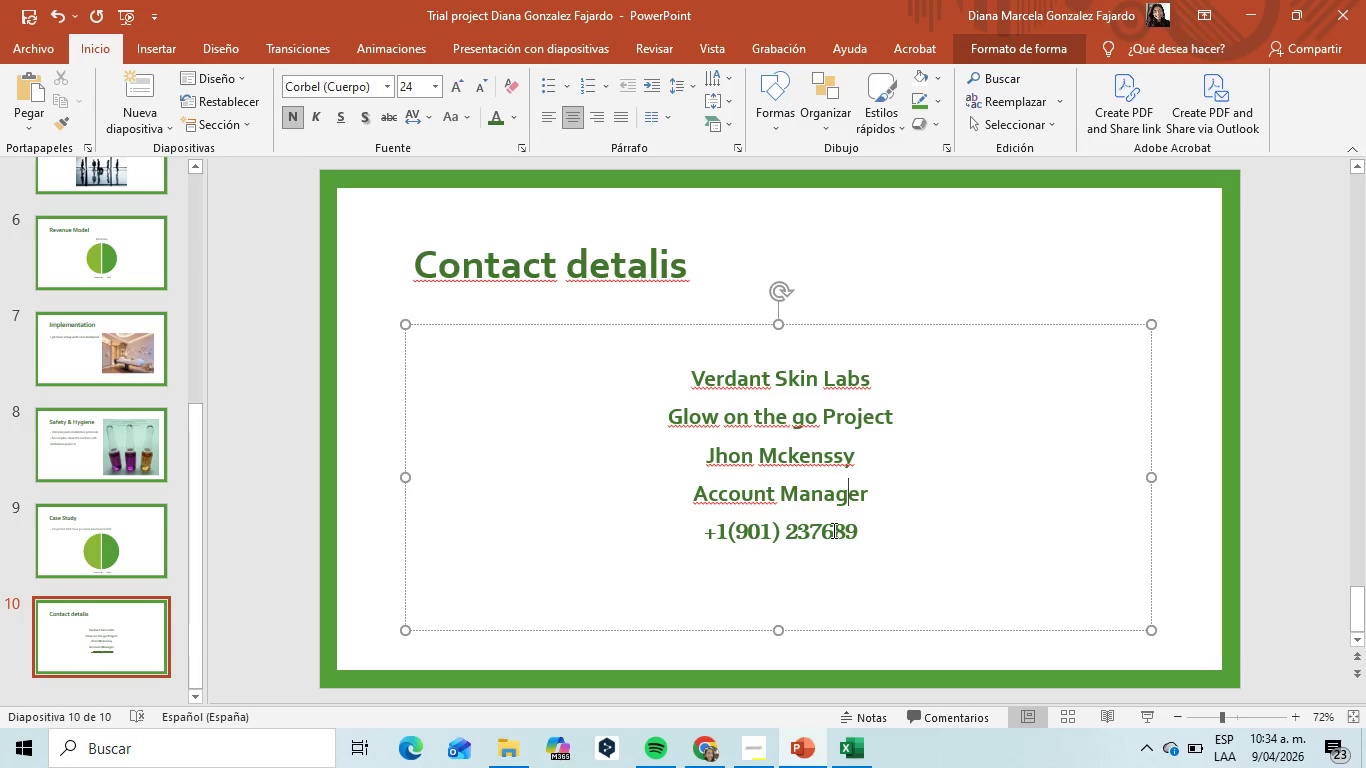 
left_click([832, 530])
 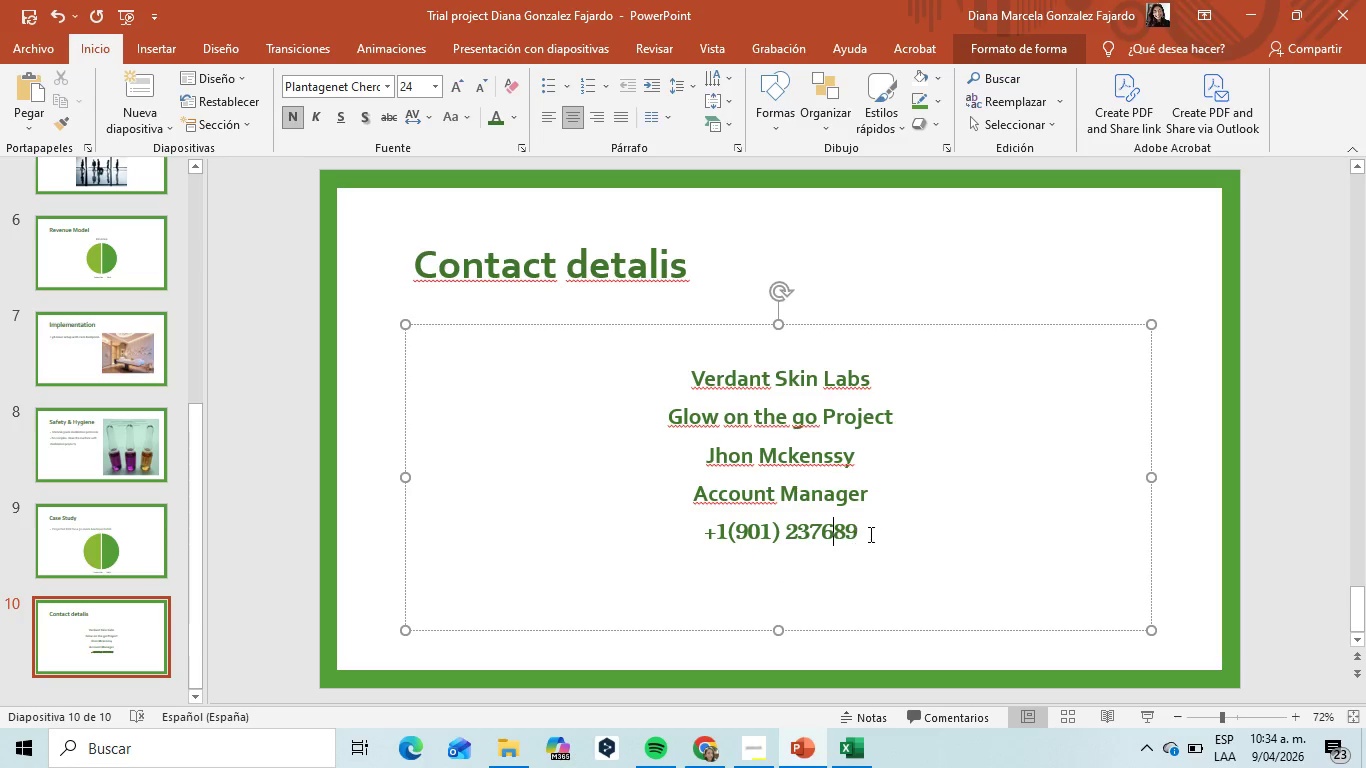 
left_click_drag(start_coordinate=[870, 534], to_coordinate=[695, 379])
 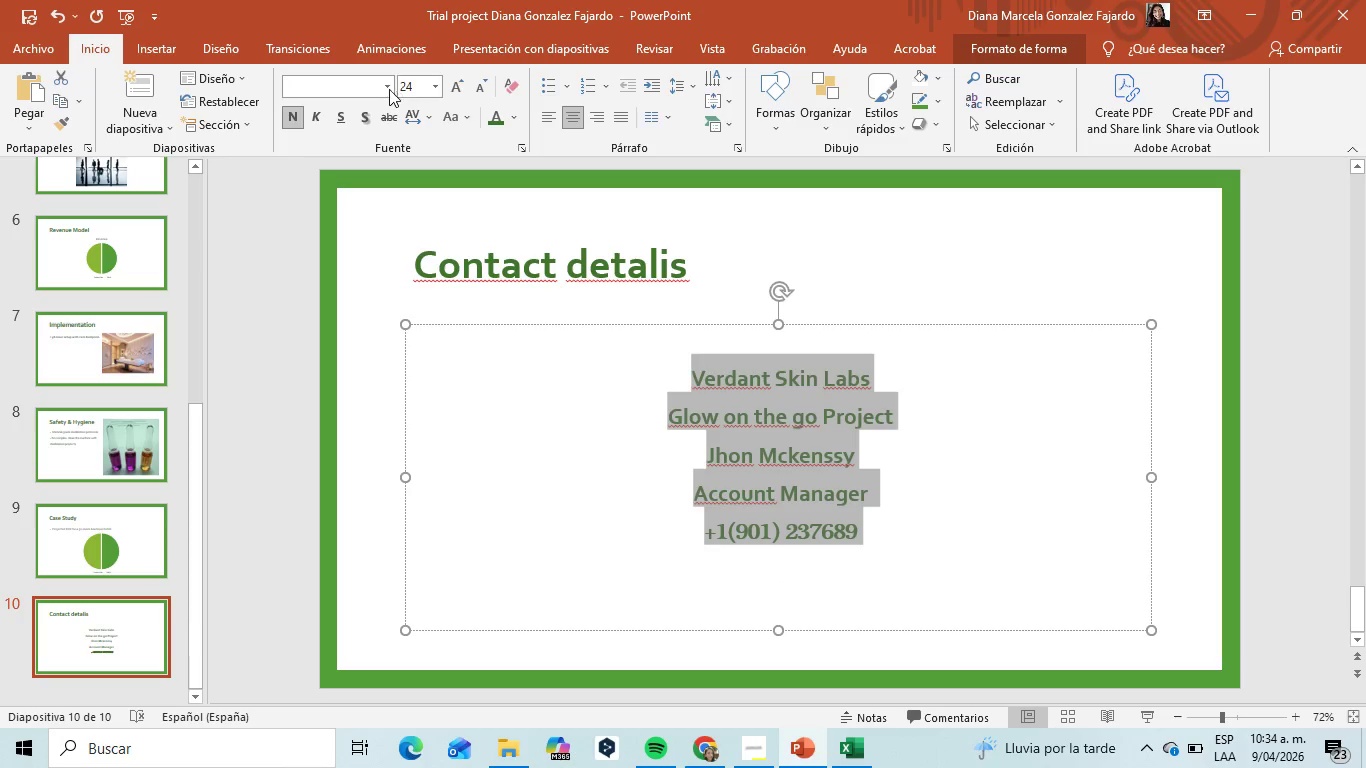 
left_click([388, 89])
 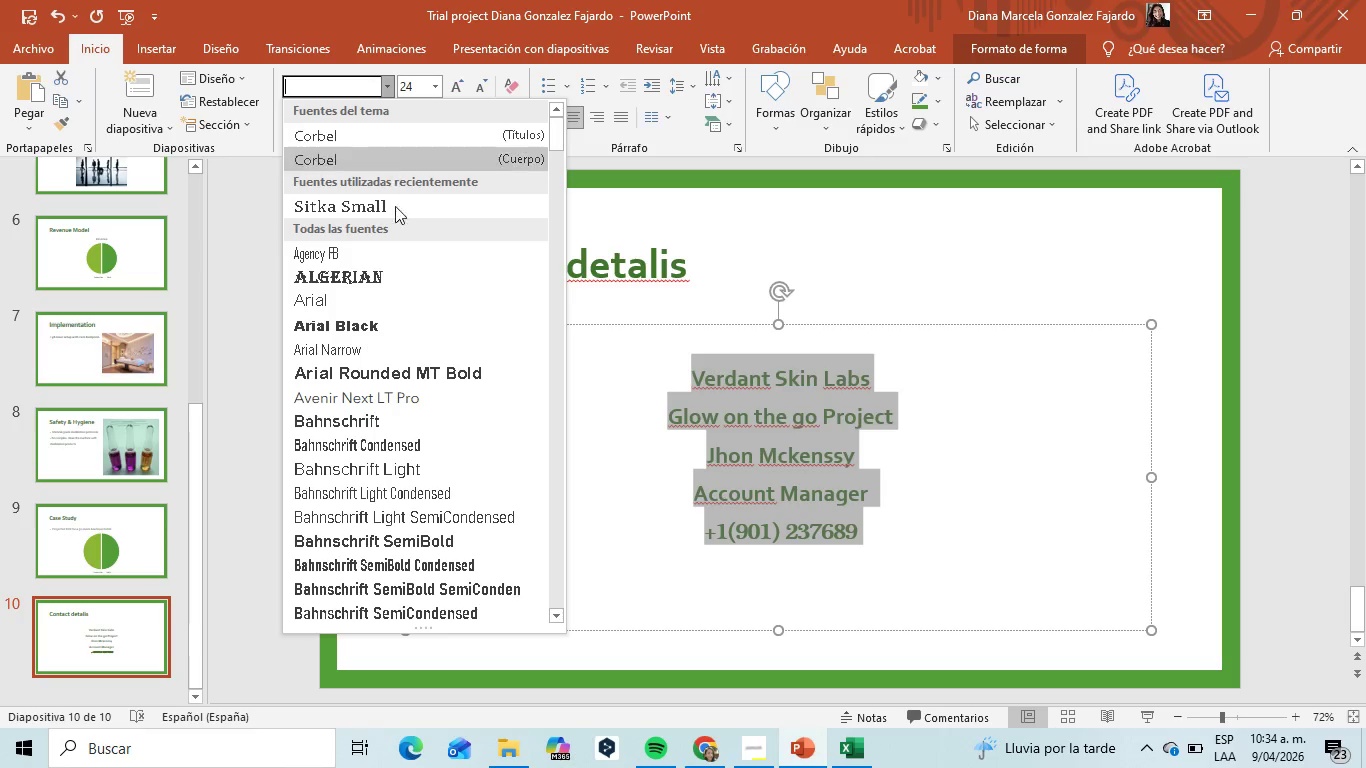 
left_click([395, 212])
 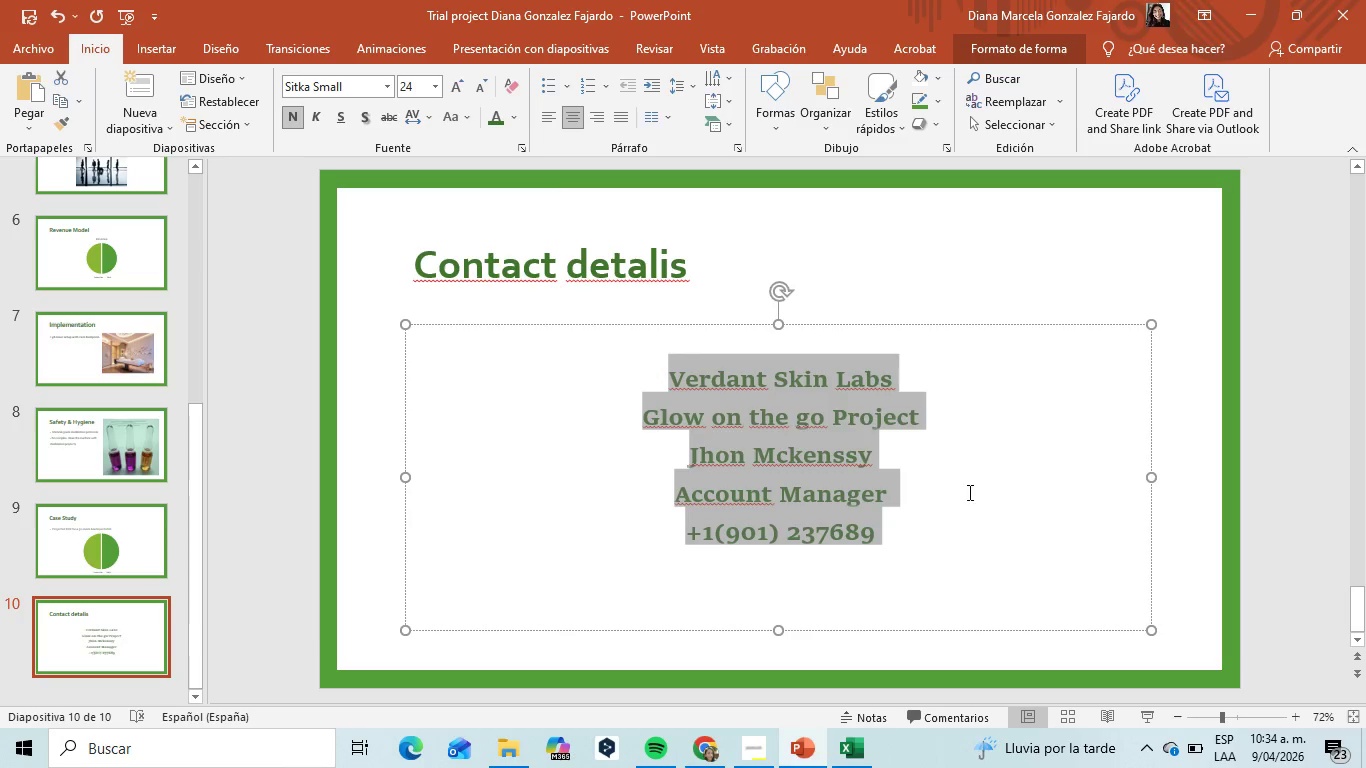 
left_click([969, 492])
 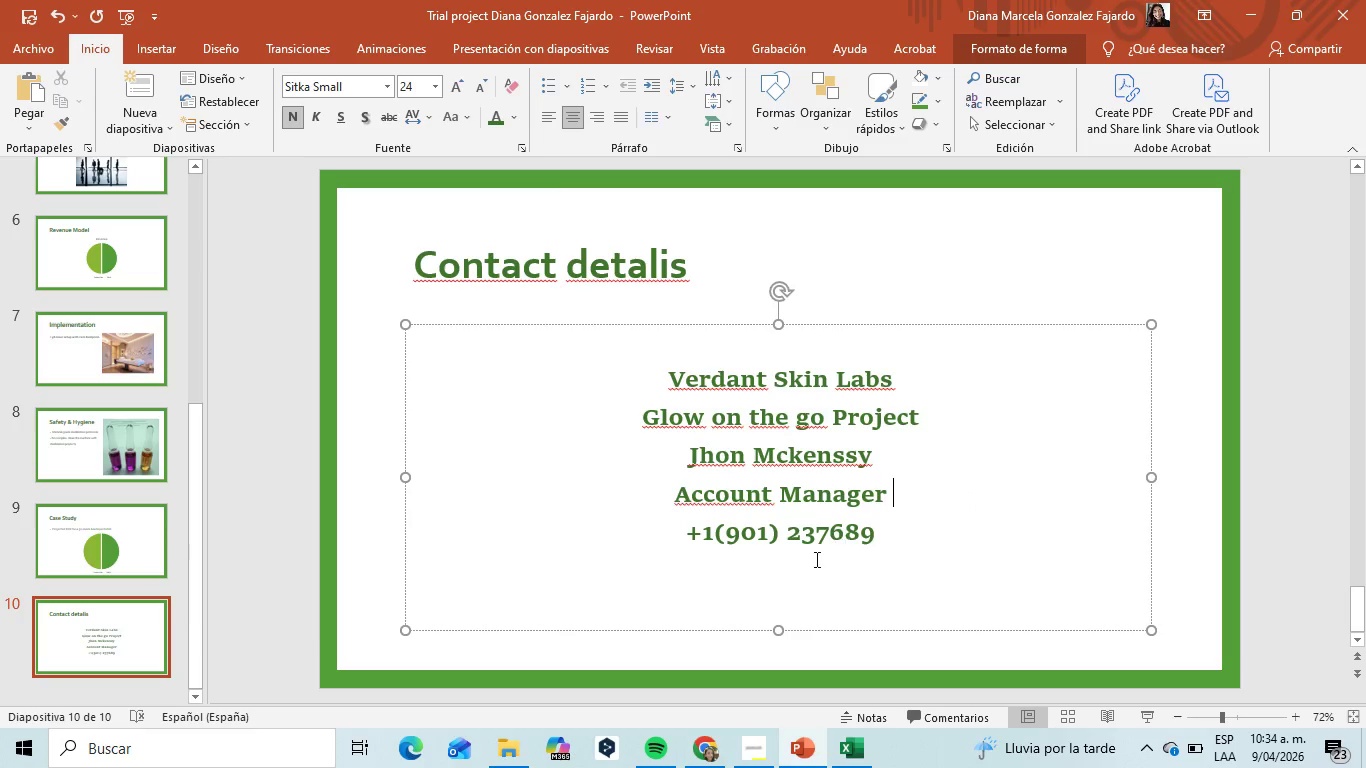 
left_click([815, 559])
 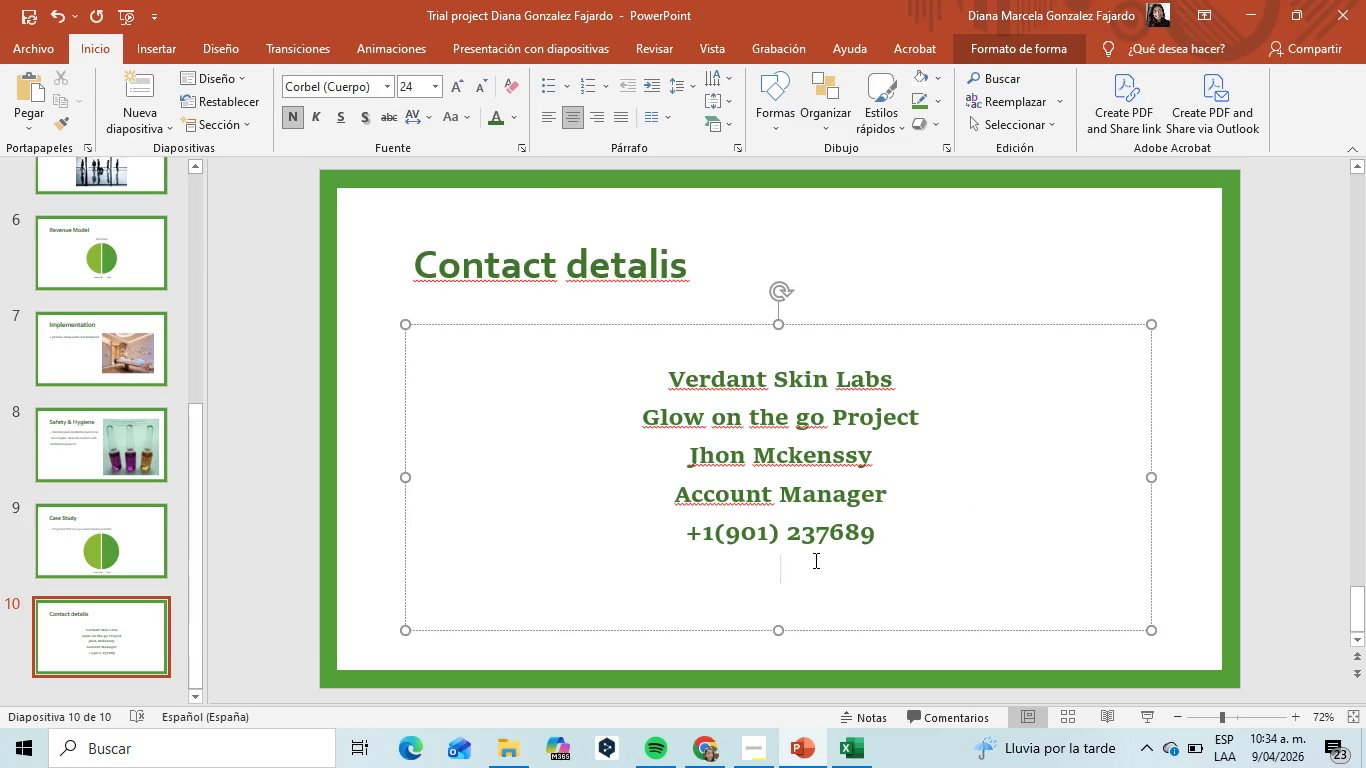 
wait(5.97)
 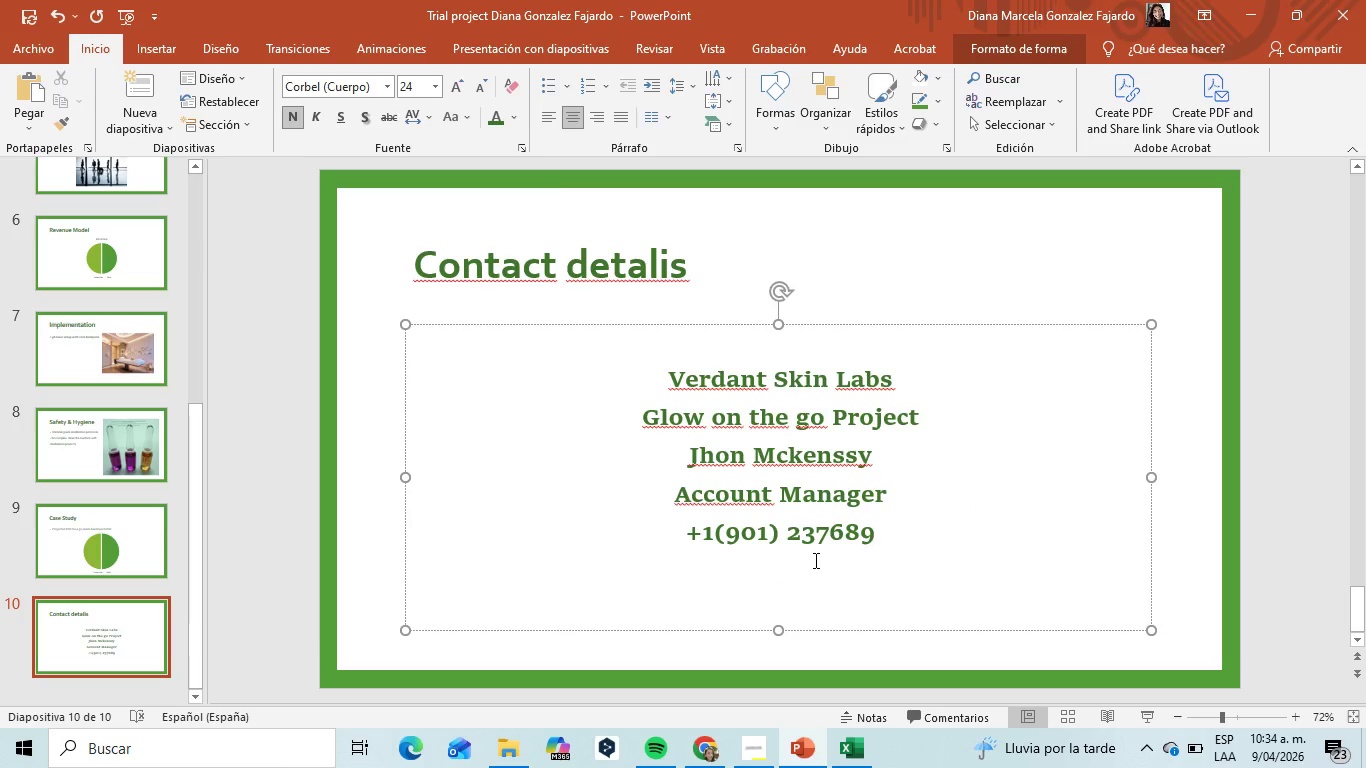 
type(jmckenssy)
 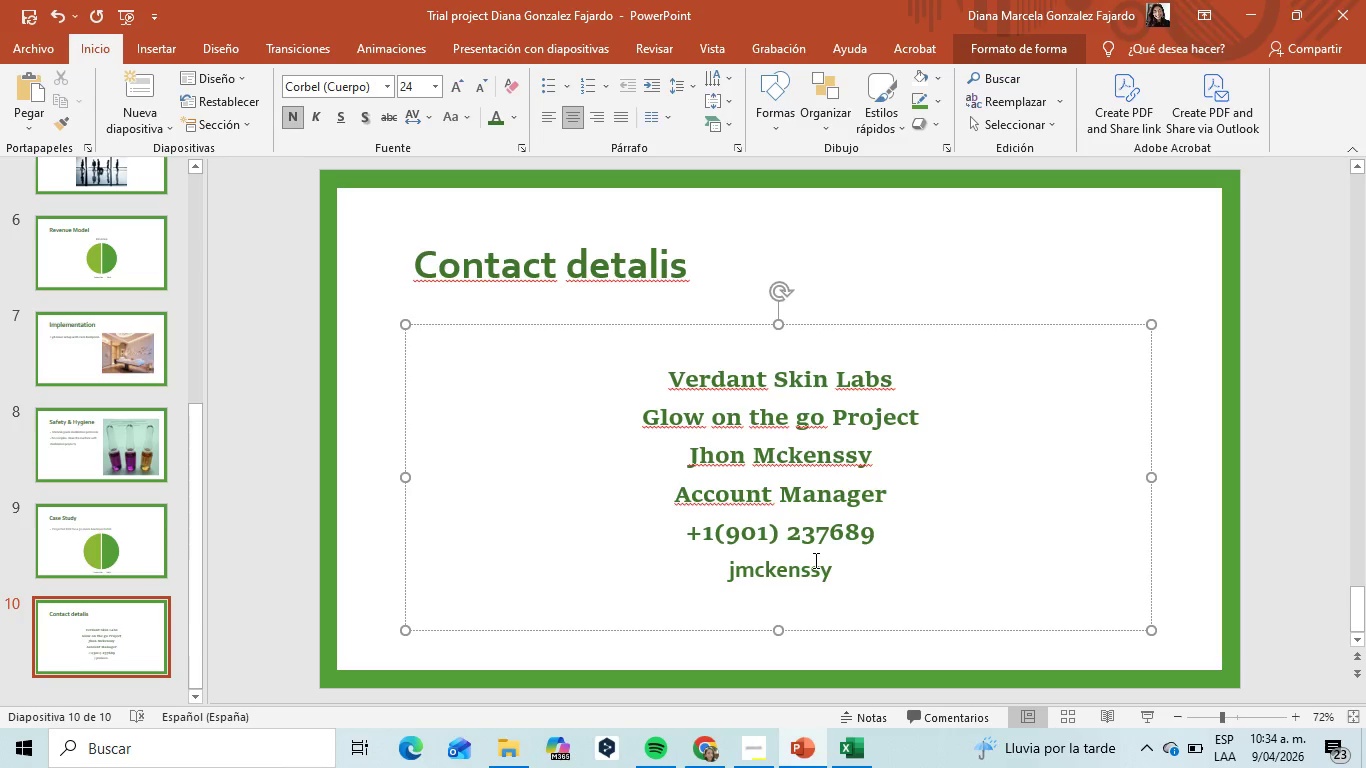 
key(Alt+Control+Q)
 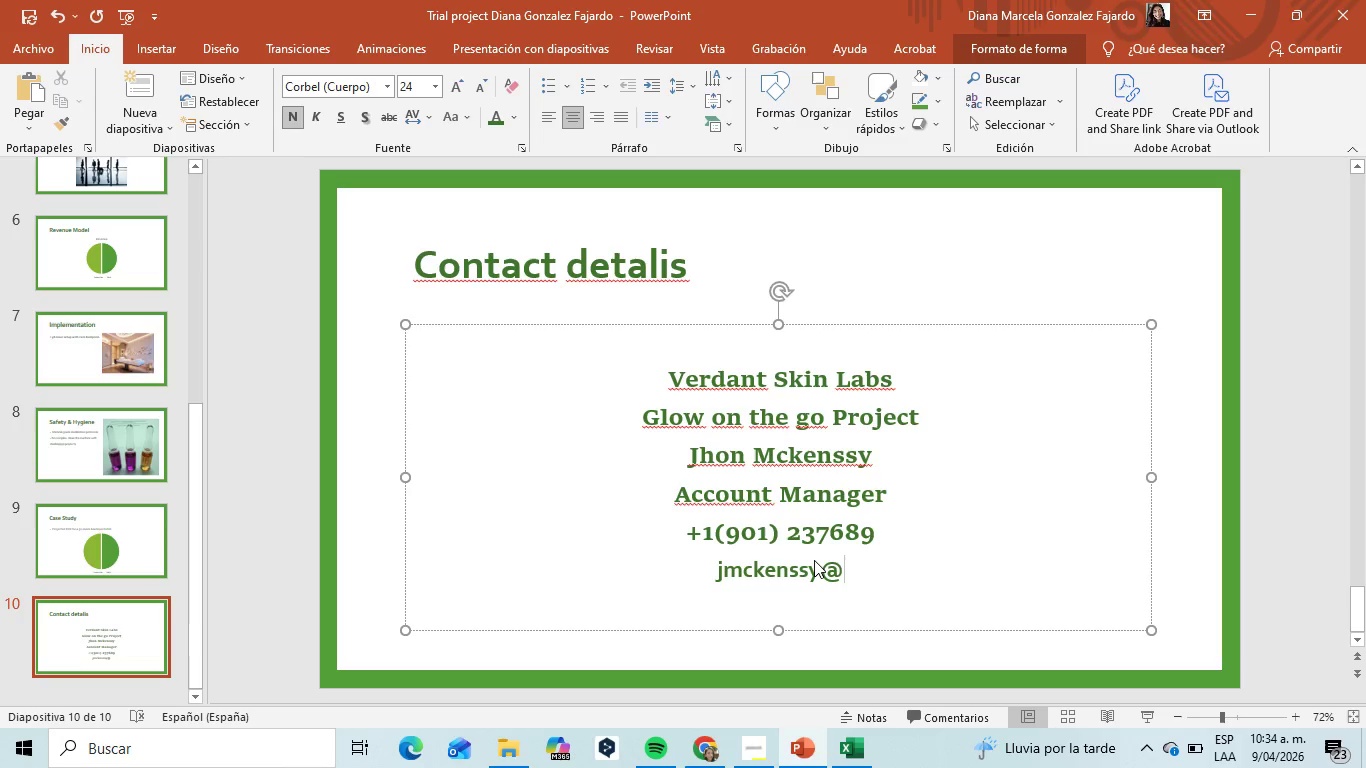 
type(verdantskinlabs.com)
 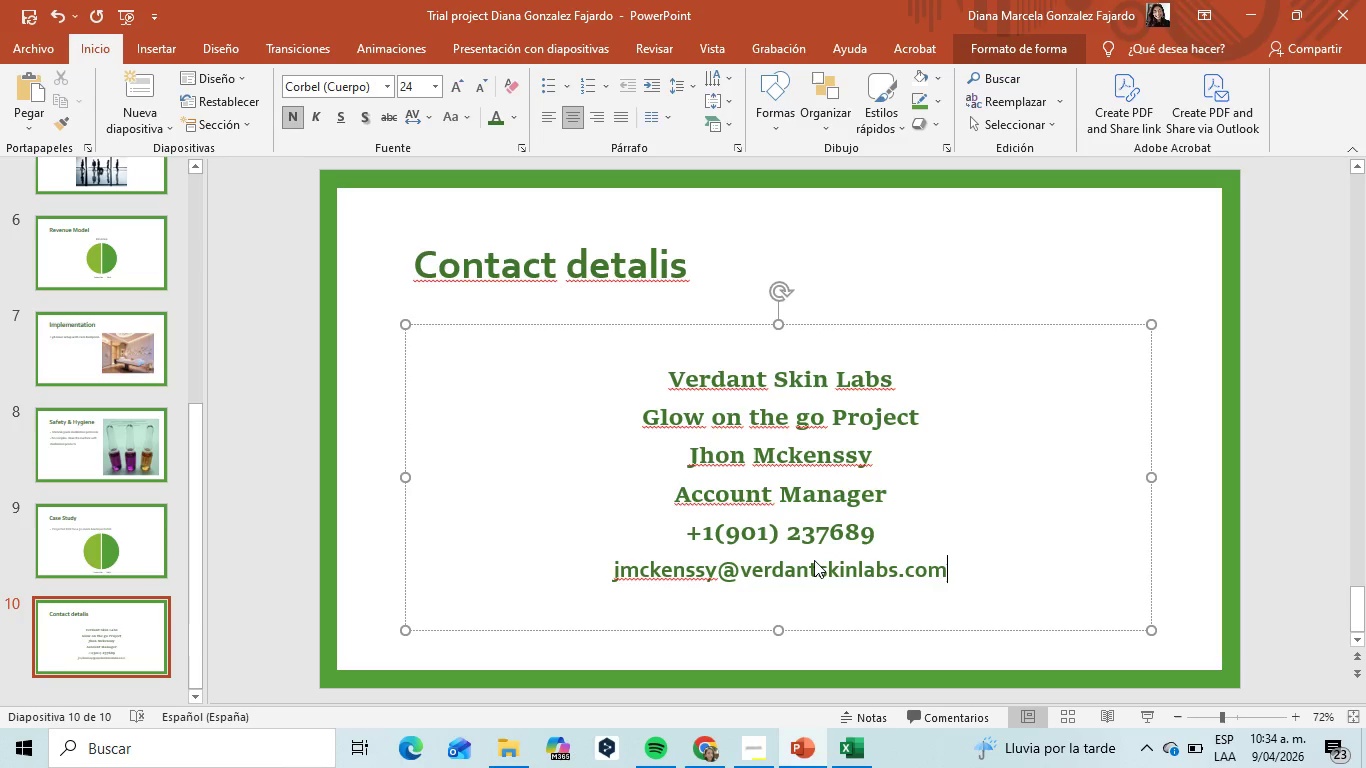 
key(Enter)
 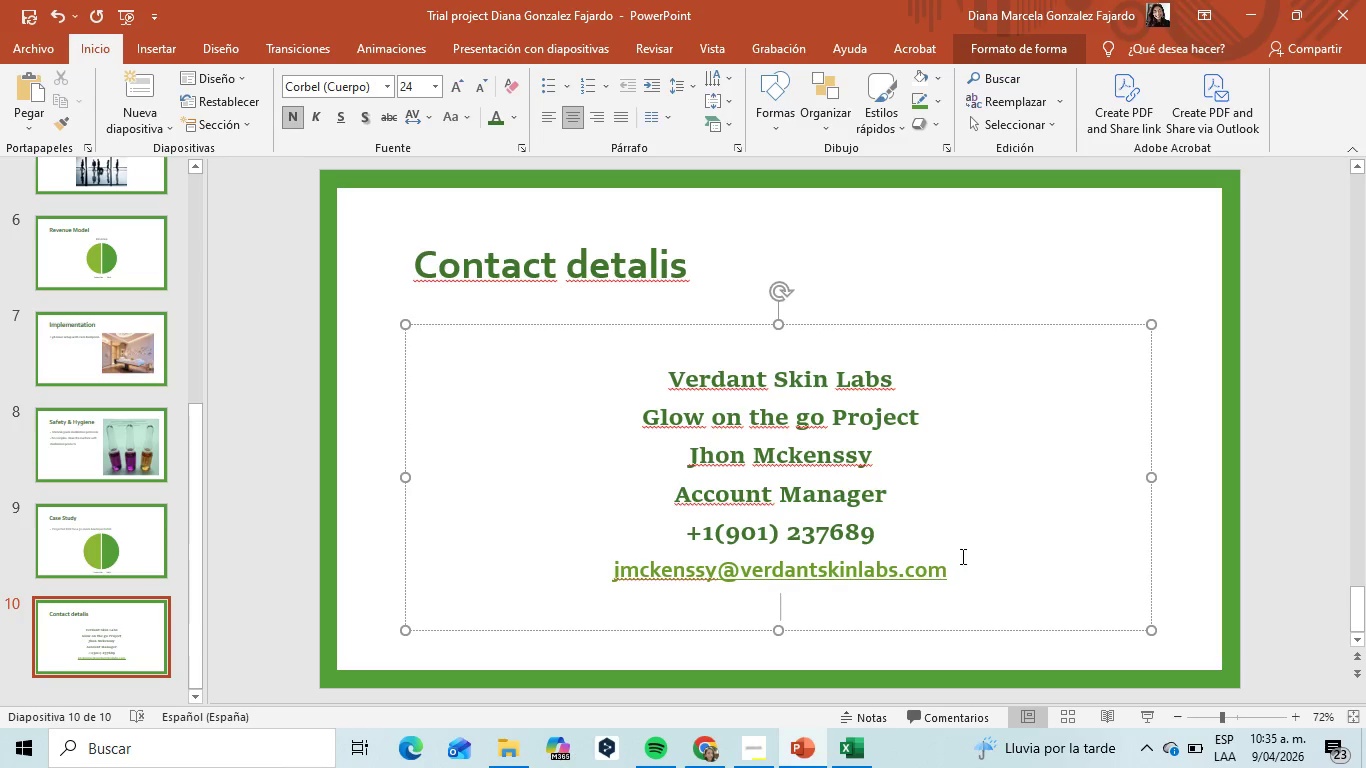 
left_click_drag(start_coordinate=[967, 565], to_coordinate=[612, 577])
 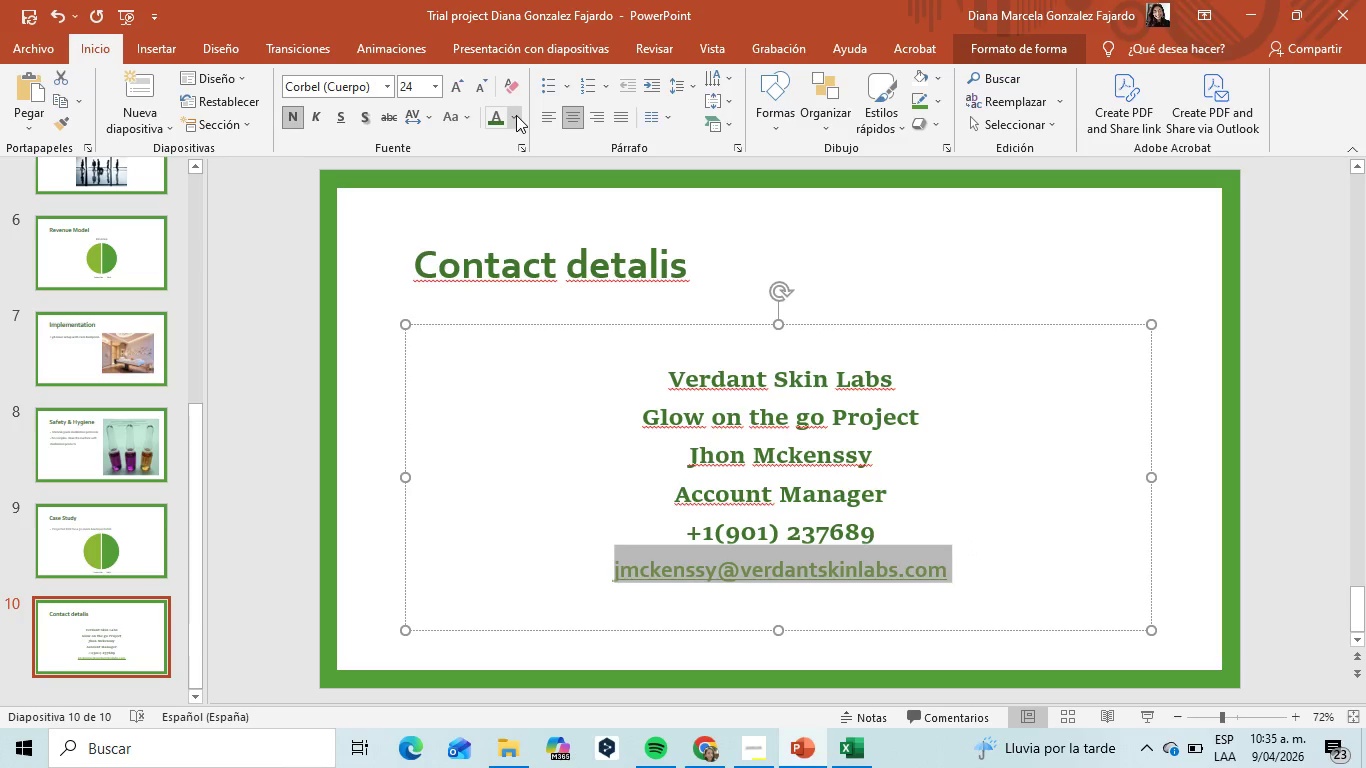 
left_click([515, 118])
 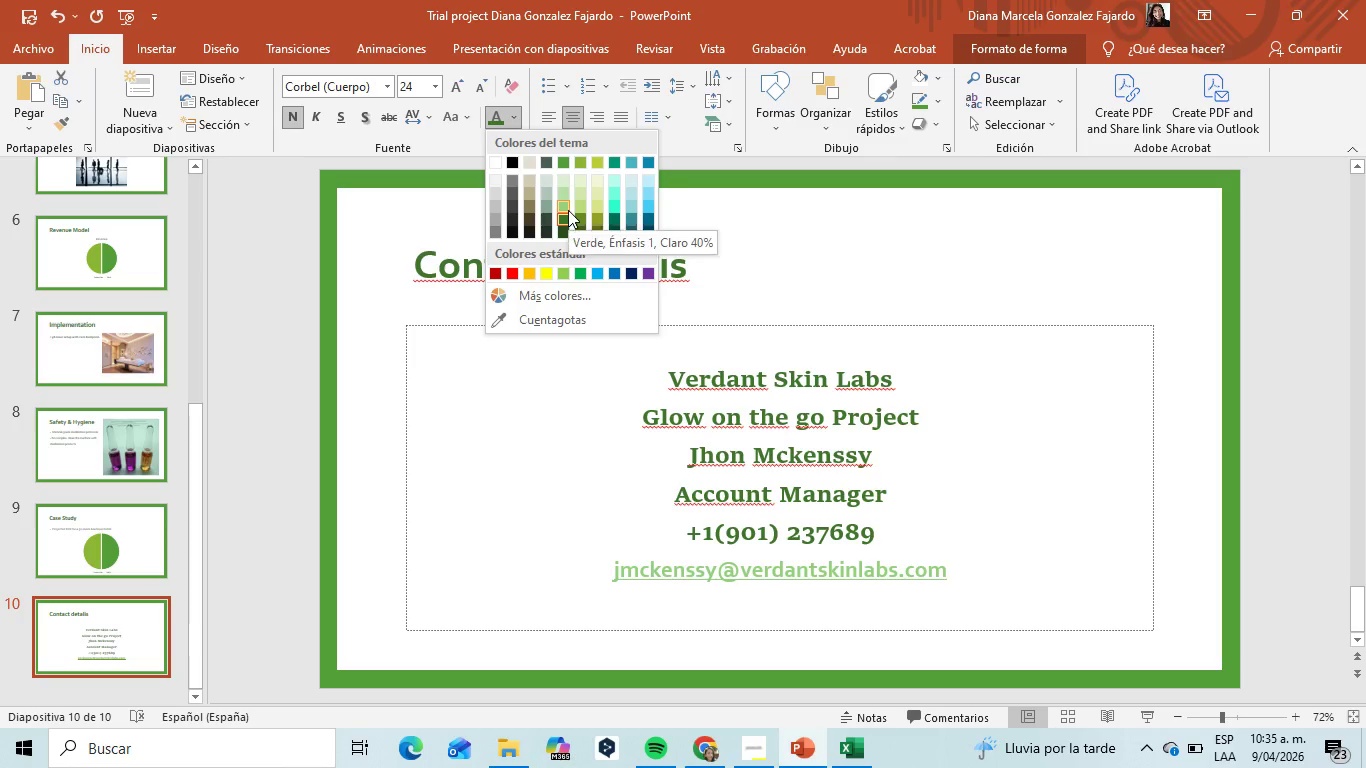 
left_click([568, 210])
 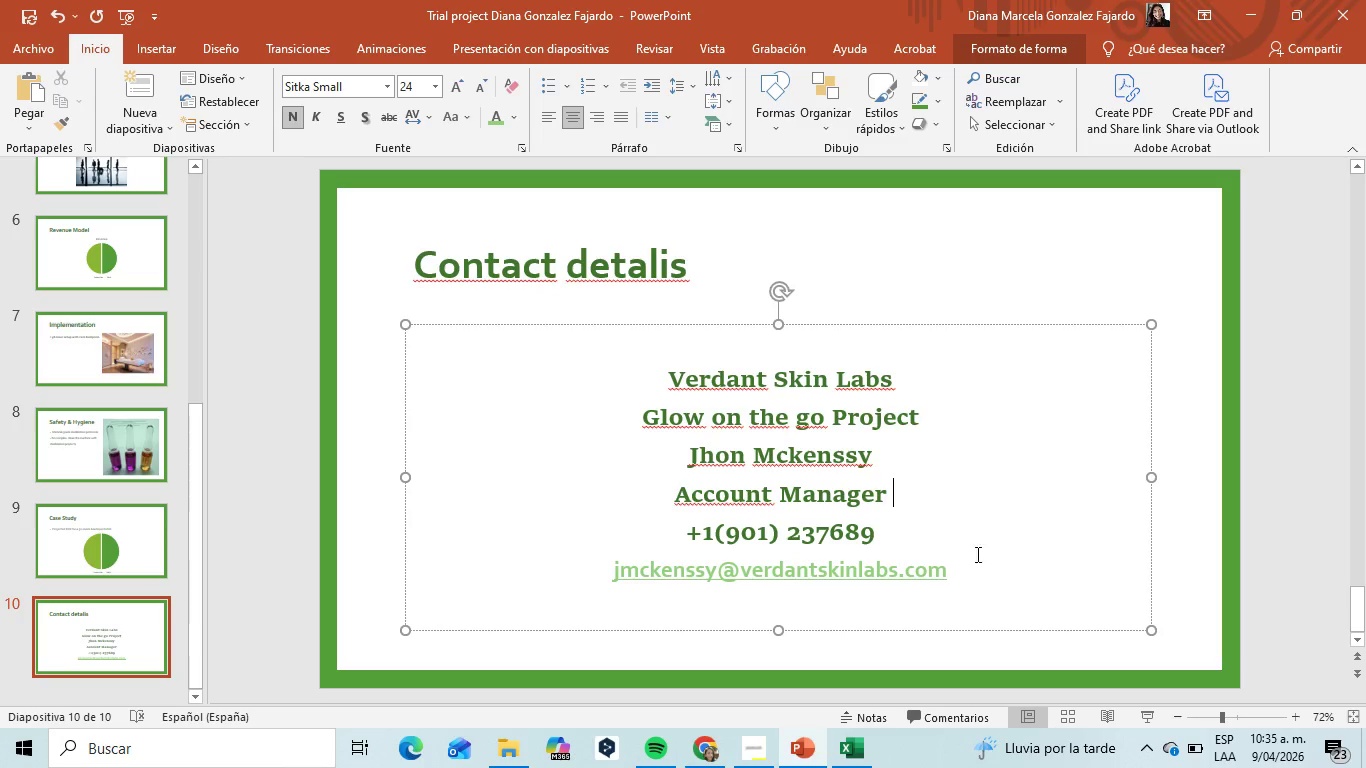 
left_click_drag(start_coordinate=[977, 575], to_coordinate=[600, 571])
 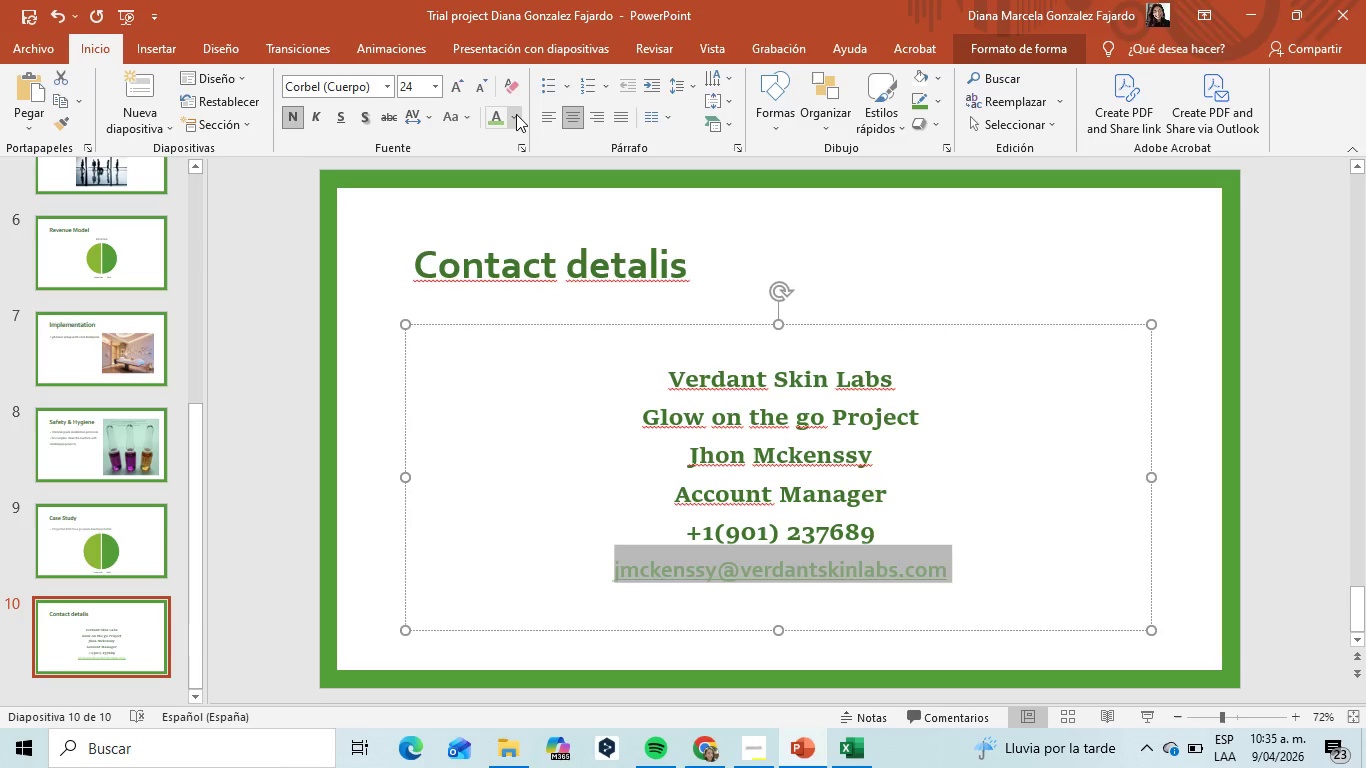 
left_click([517, 113])
 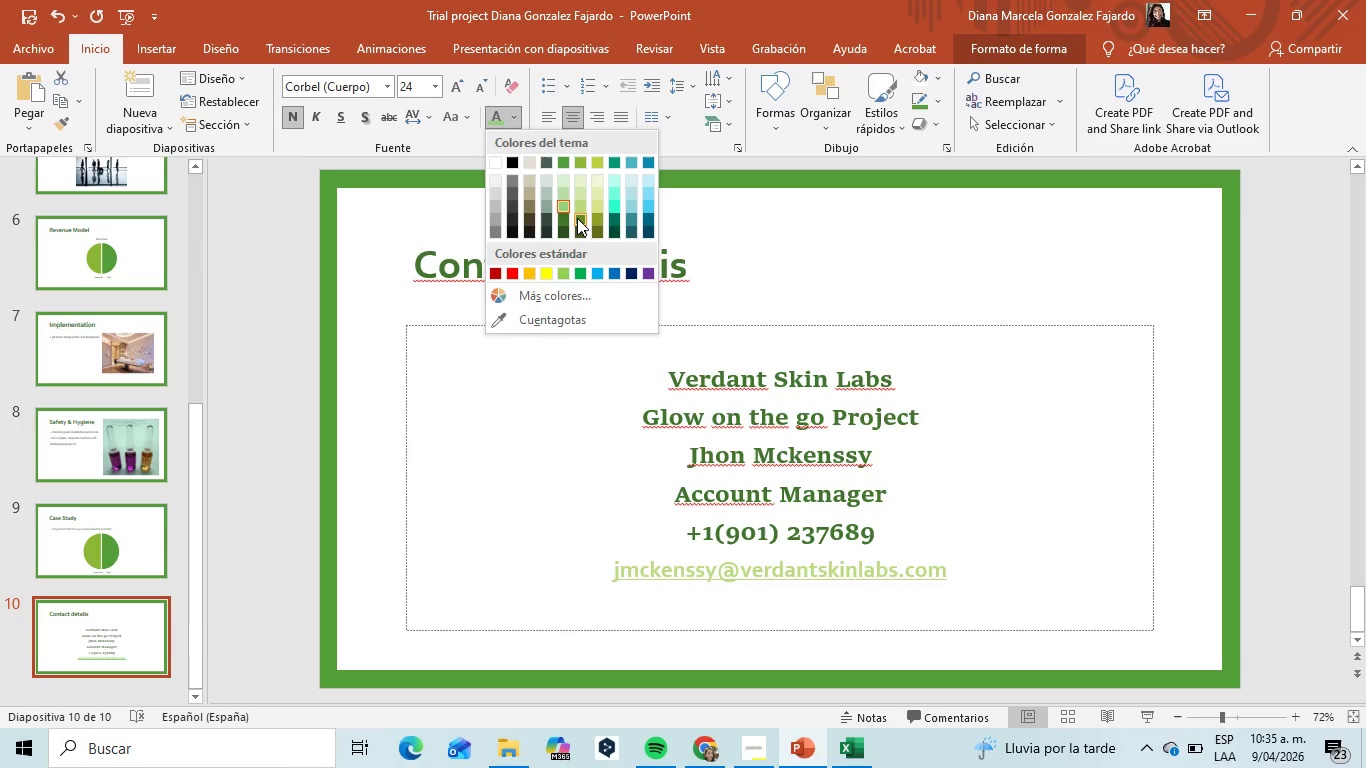 
left_click([577, 218])
 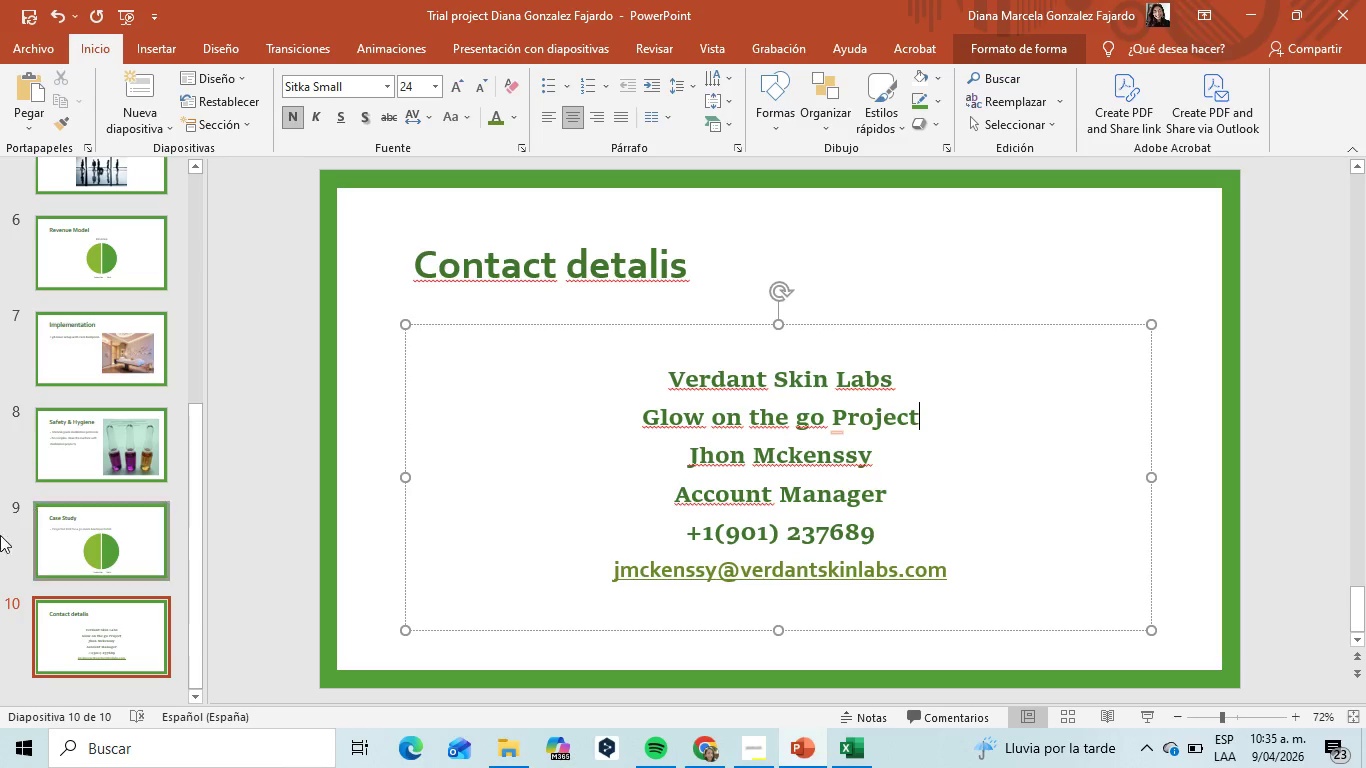 
left_click([135, 553])
 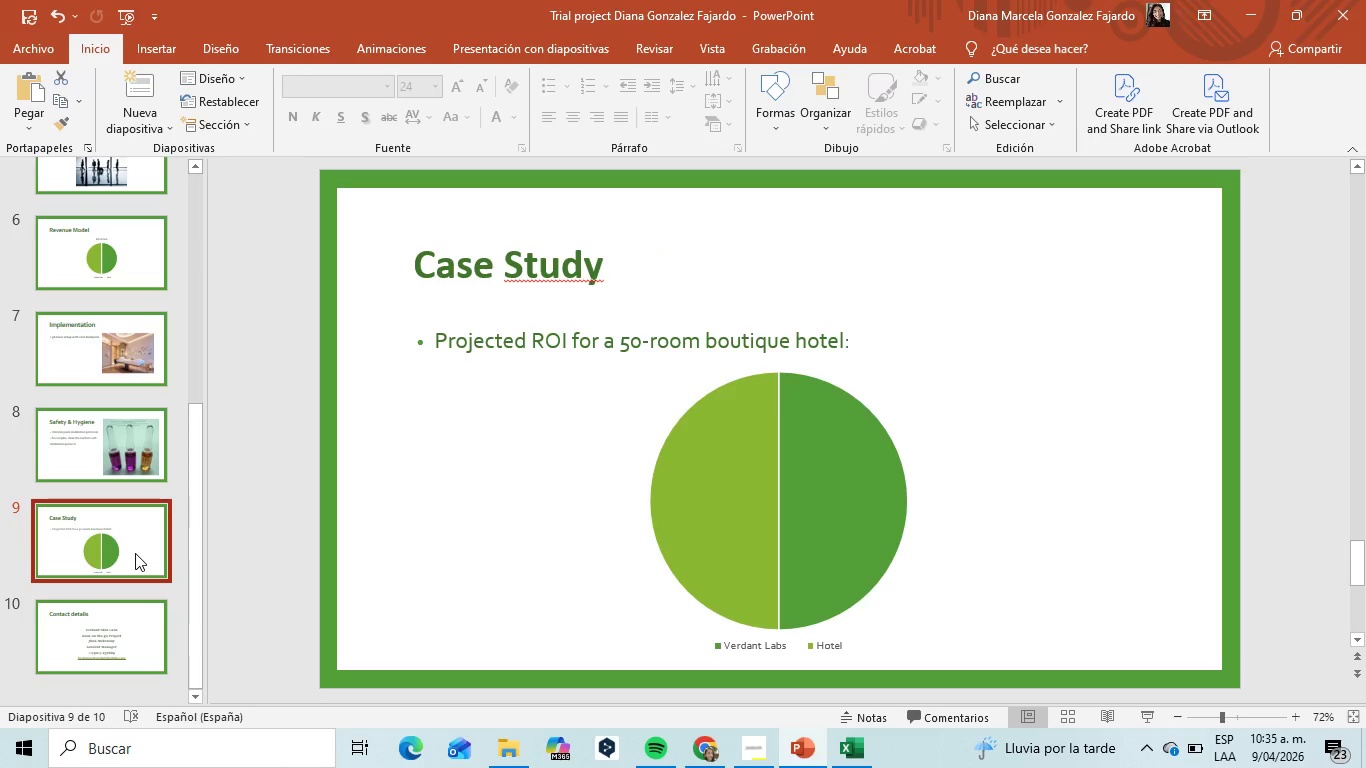 
scroll: coordinate [142, 579], scroll_direction: up, amount: 13.0
 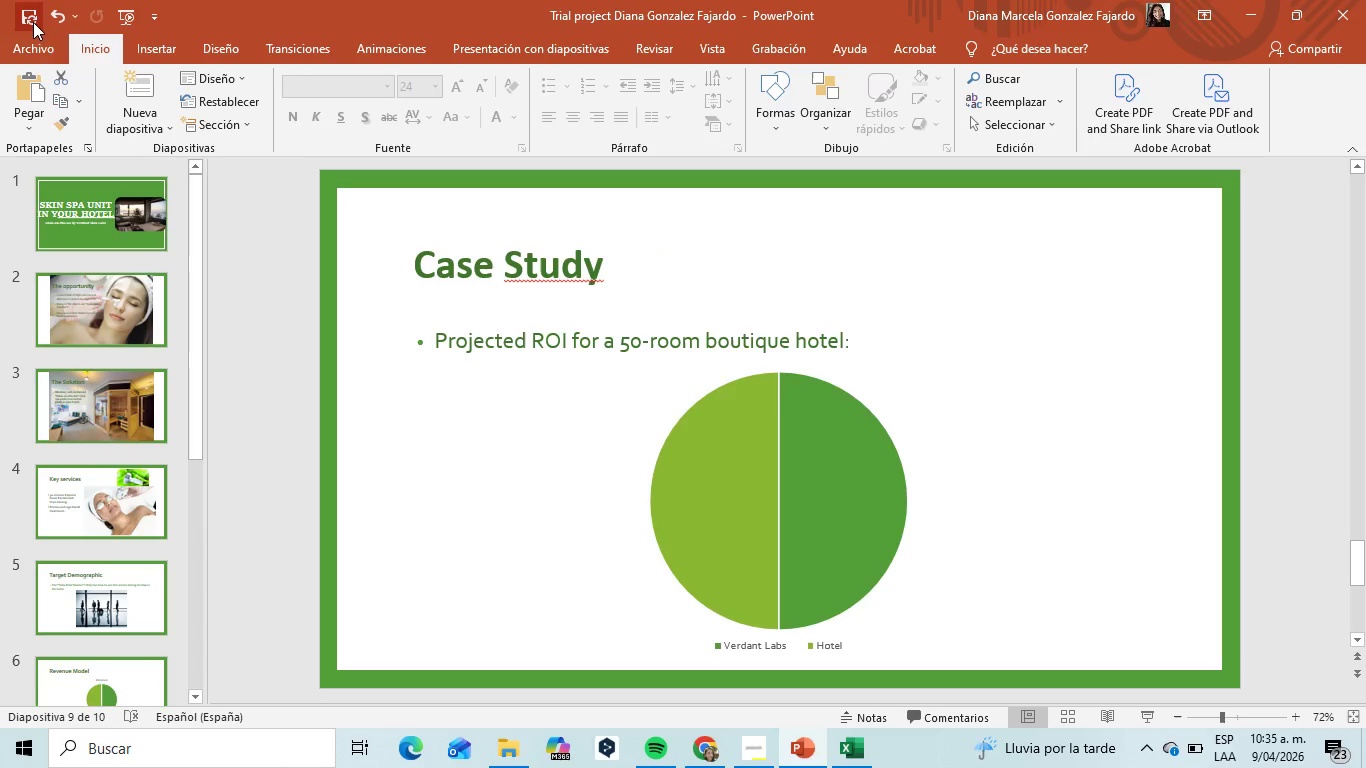 
left_click([32, 20])
 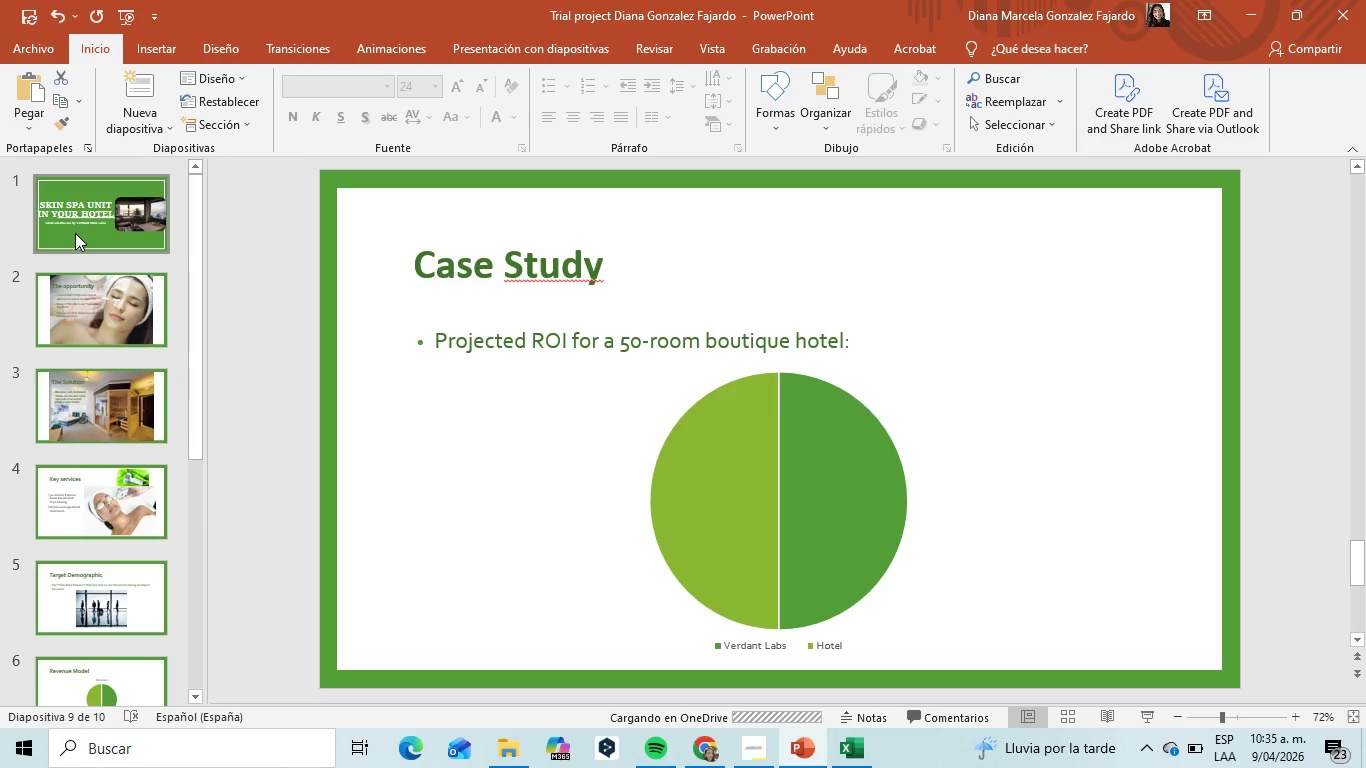 
left_click([75, 233])
 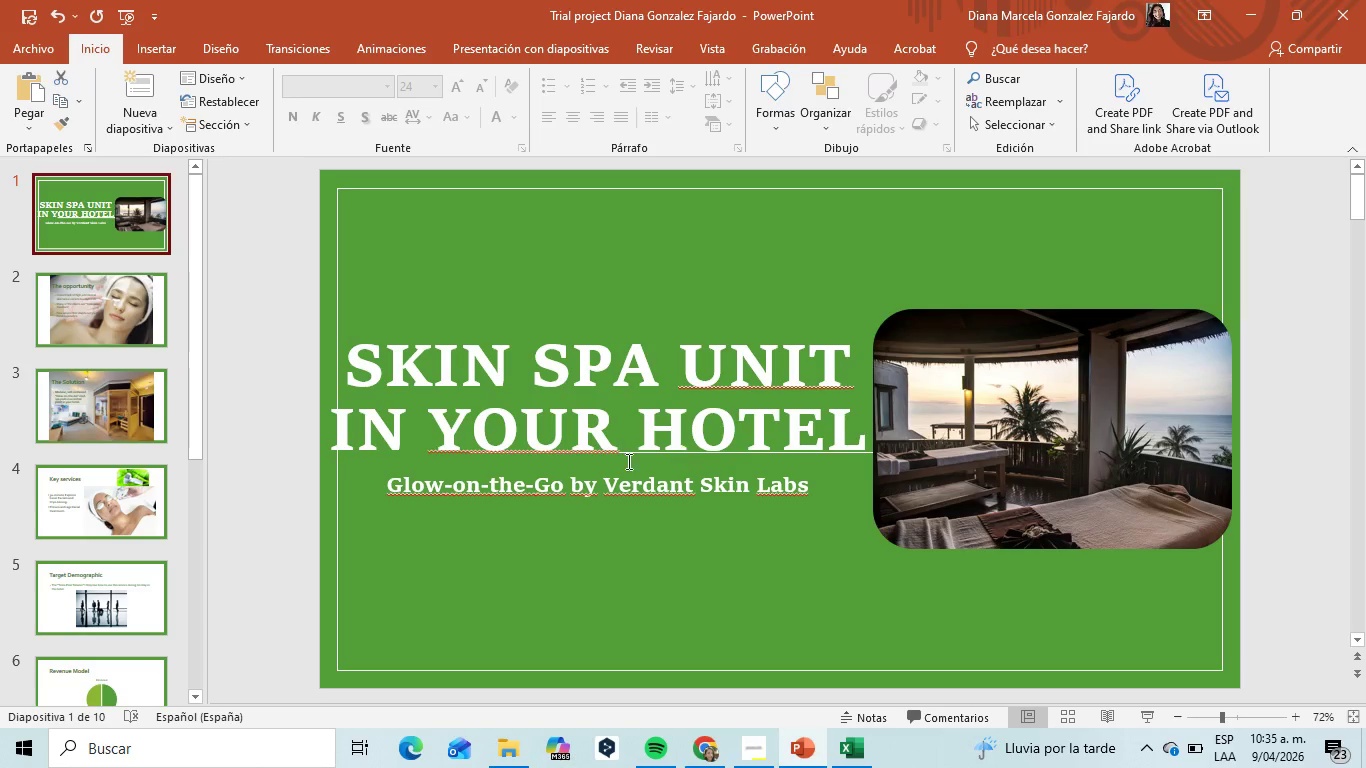 
wait(5.16)
 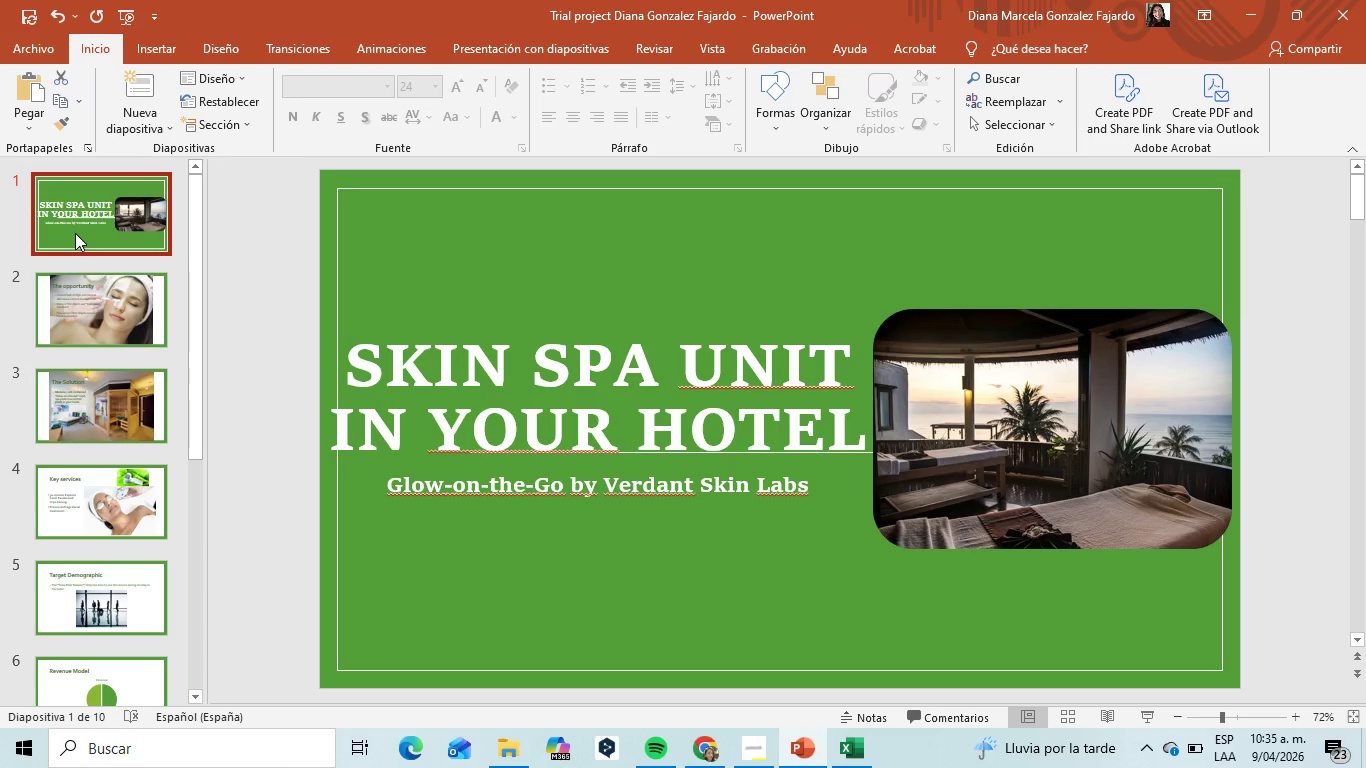 
left_click([609, 489])
 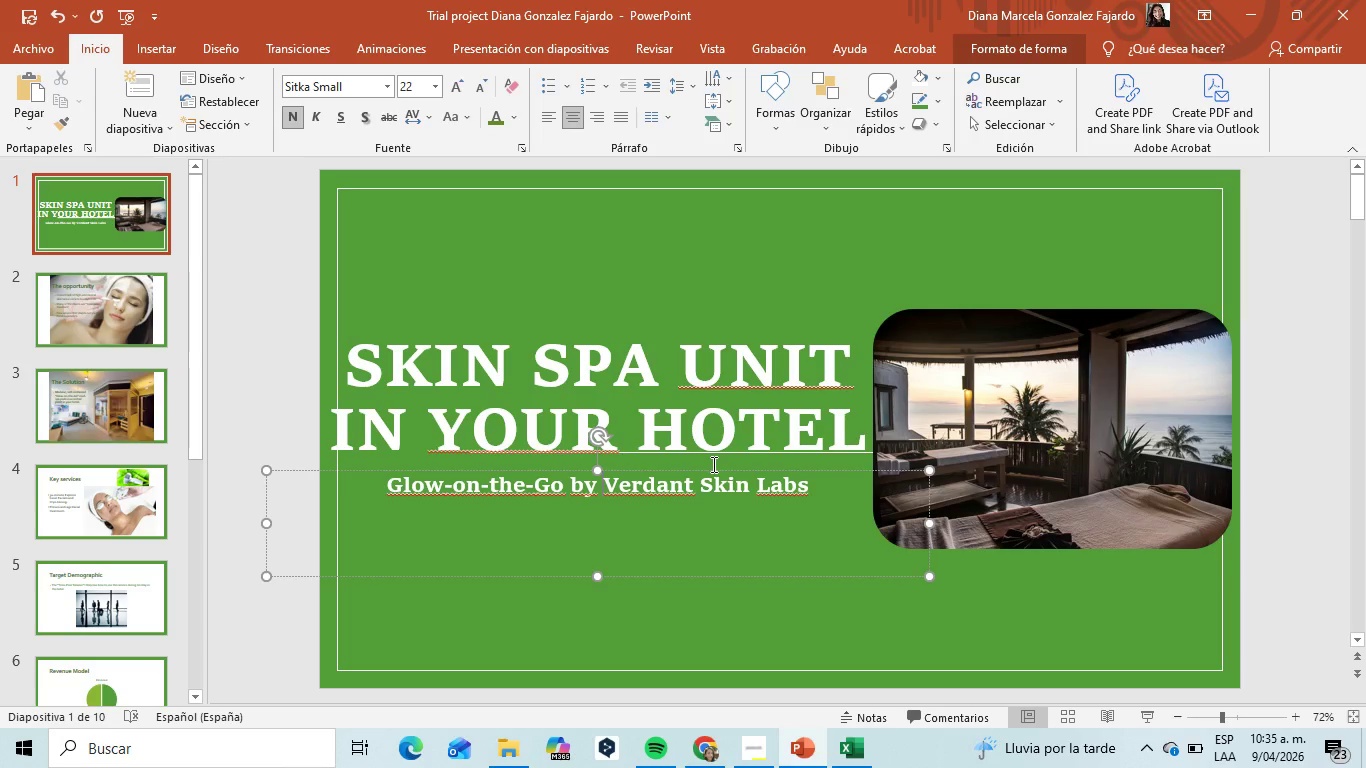 
key(Enter)
 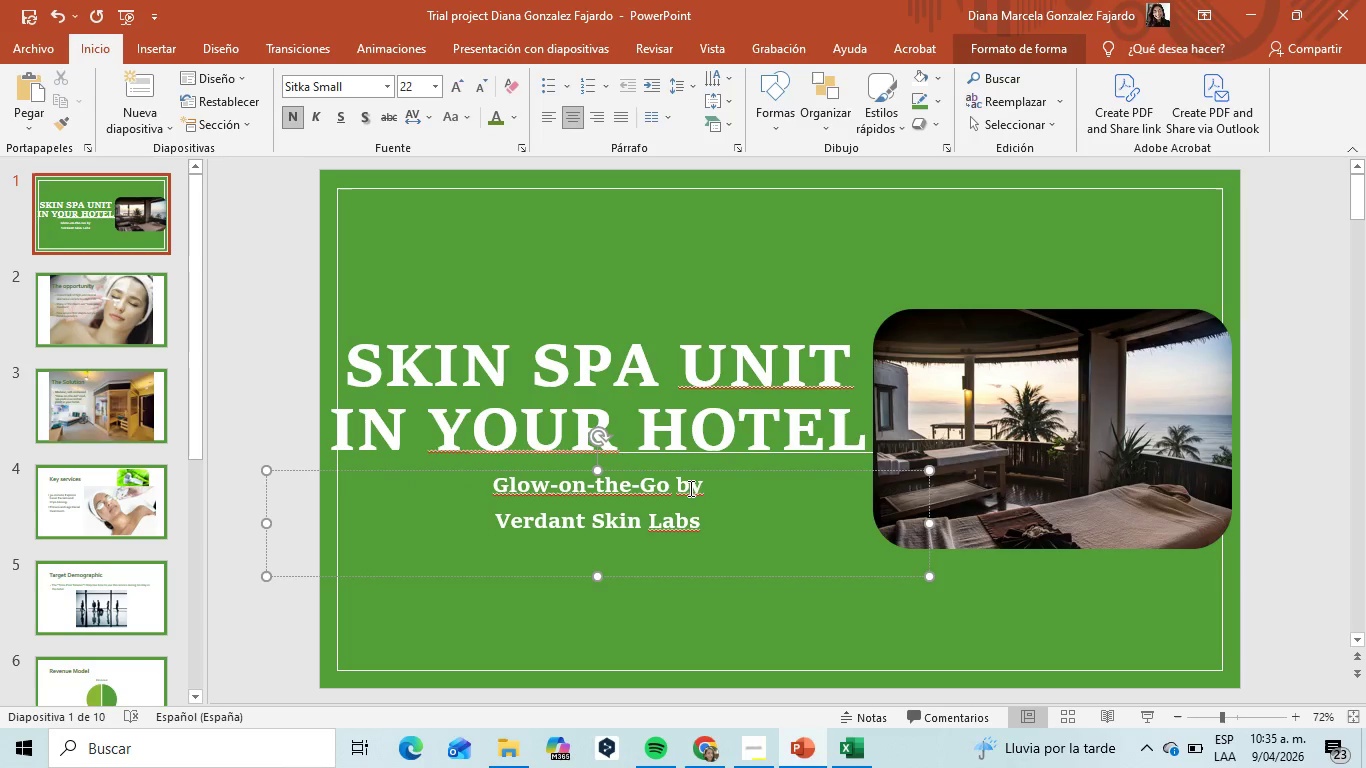 
double_click([710, 482])
 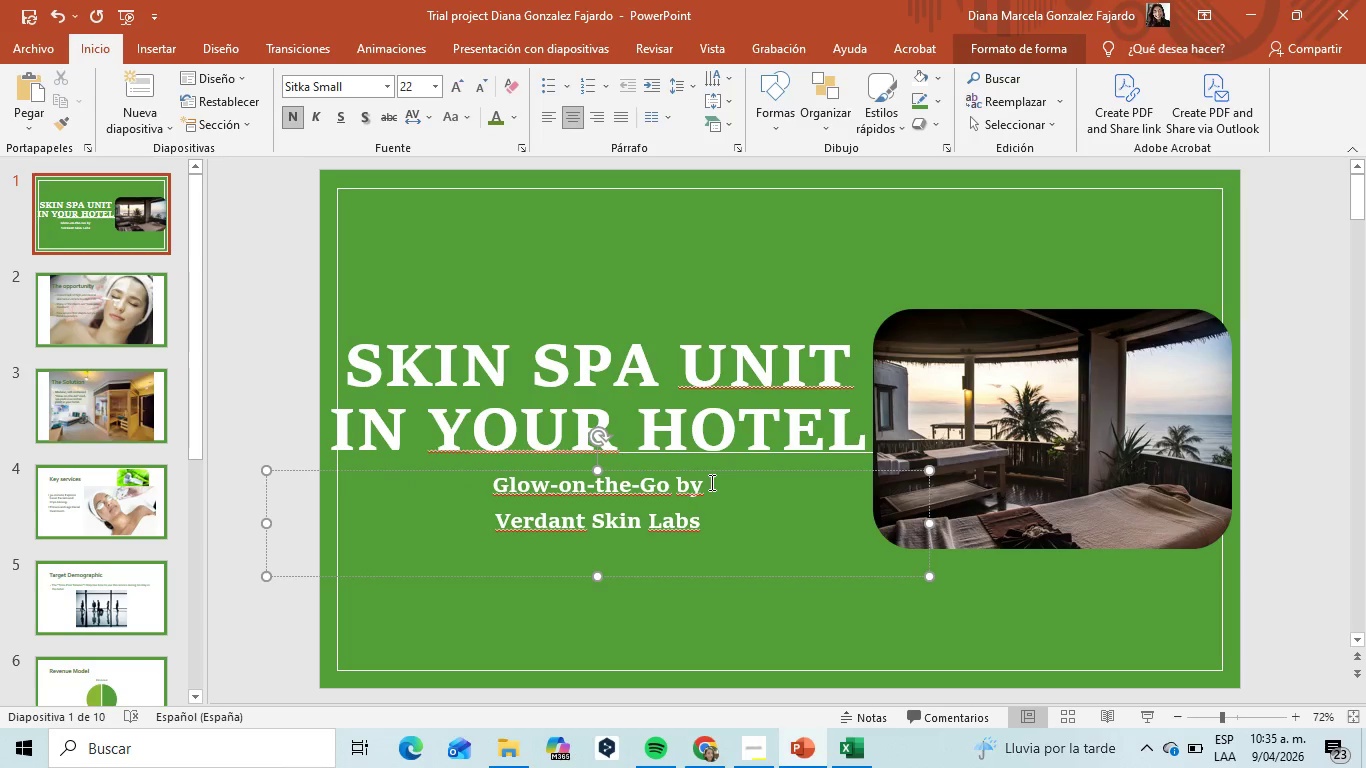 
key(ArrowLeft)
 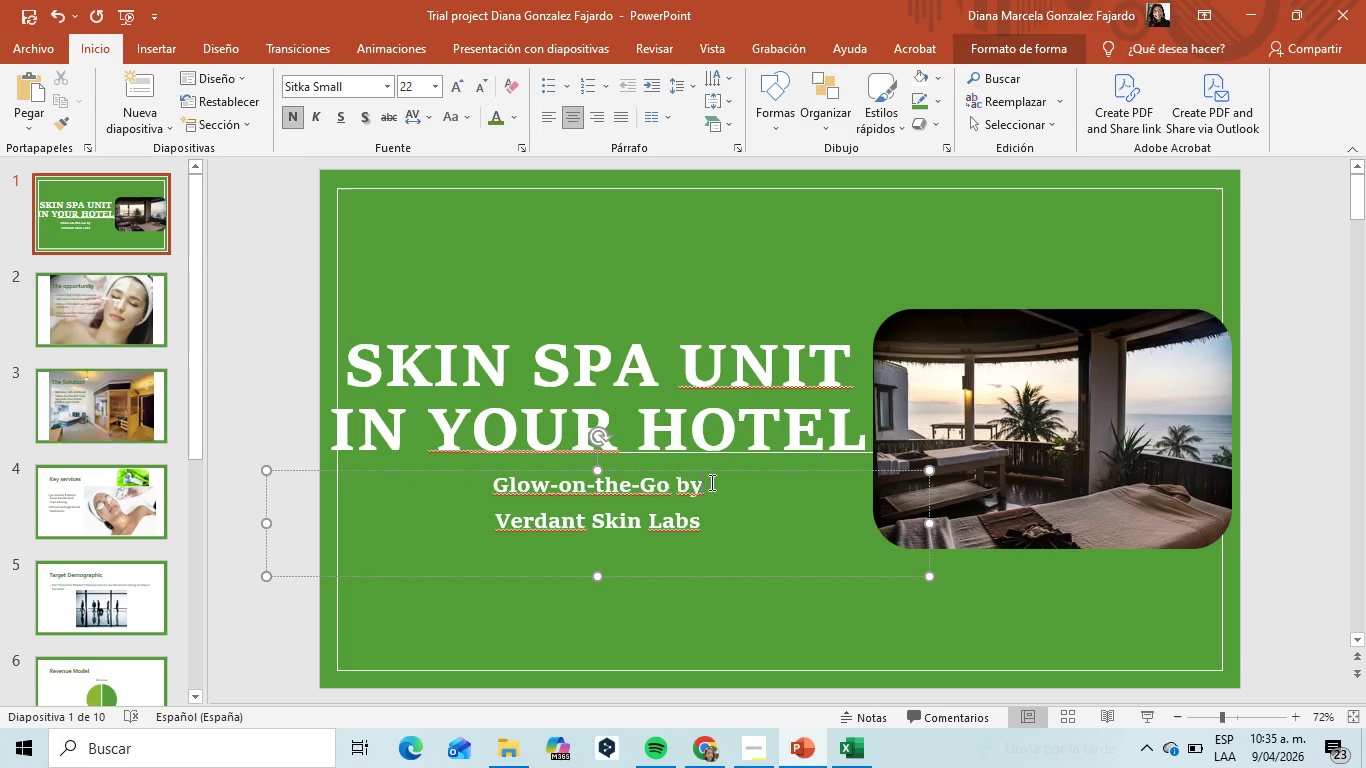 
key(Backspace)
key(Backspace)
type(Project)
 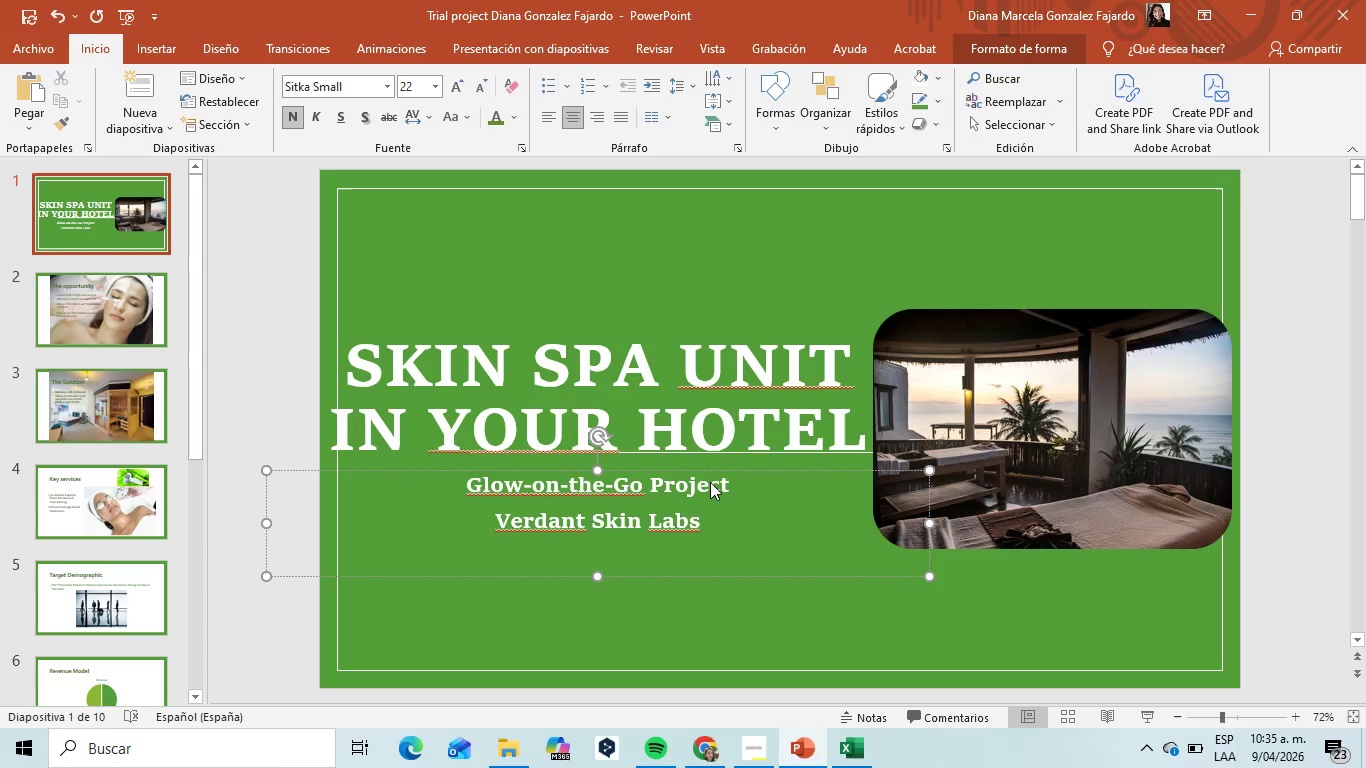 
key(ArrowDown)
 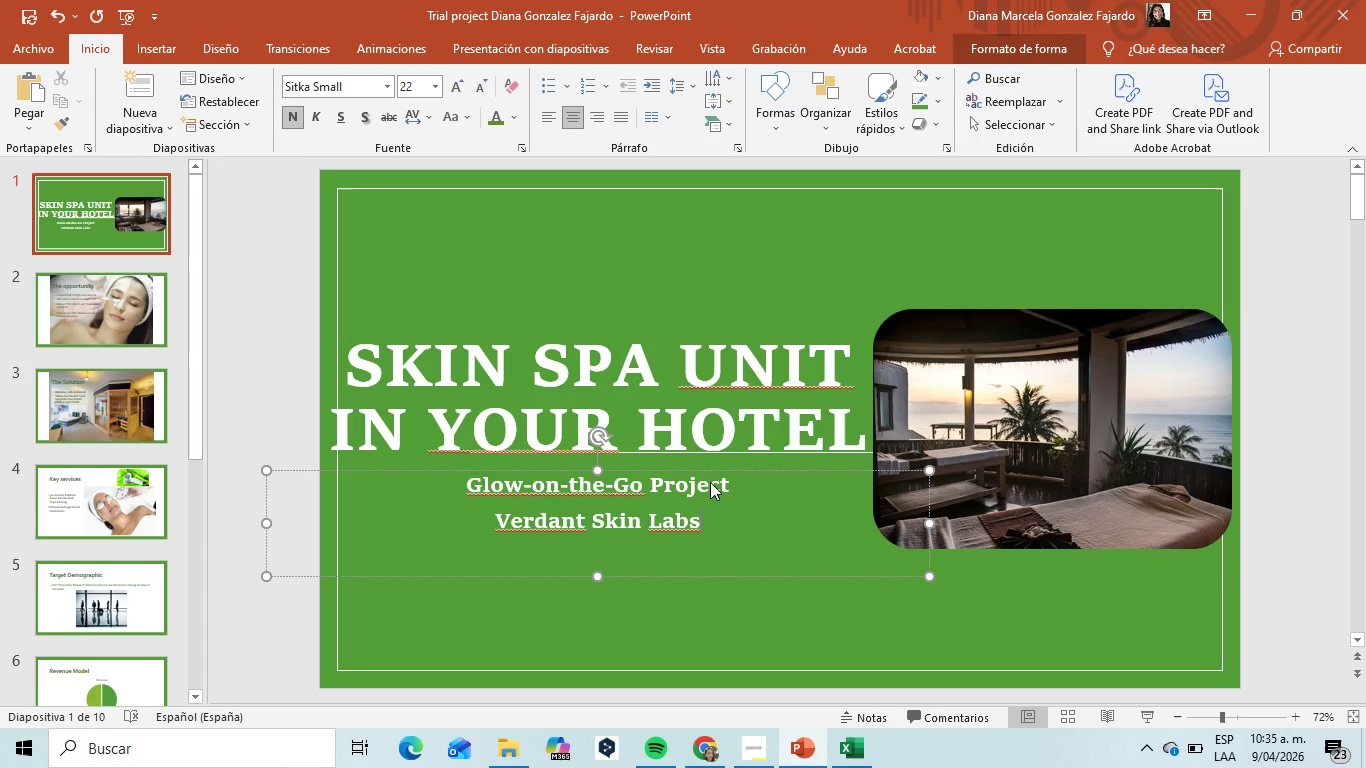 
hold_key(key=ArrowLeft, duration=0.88)
 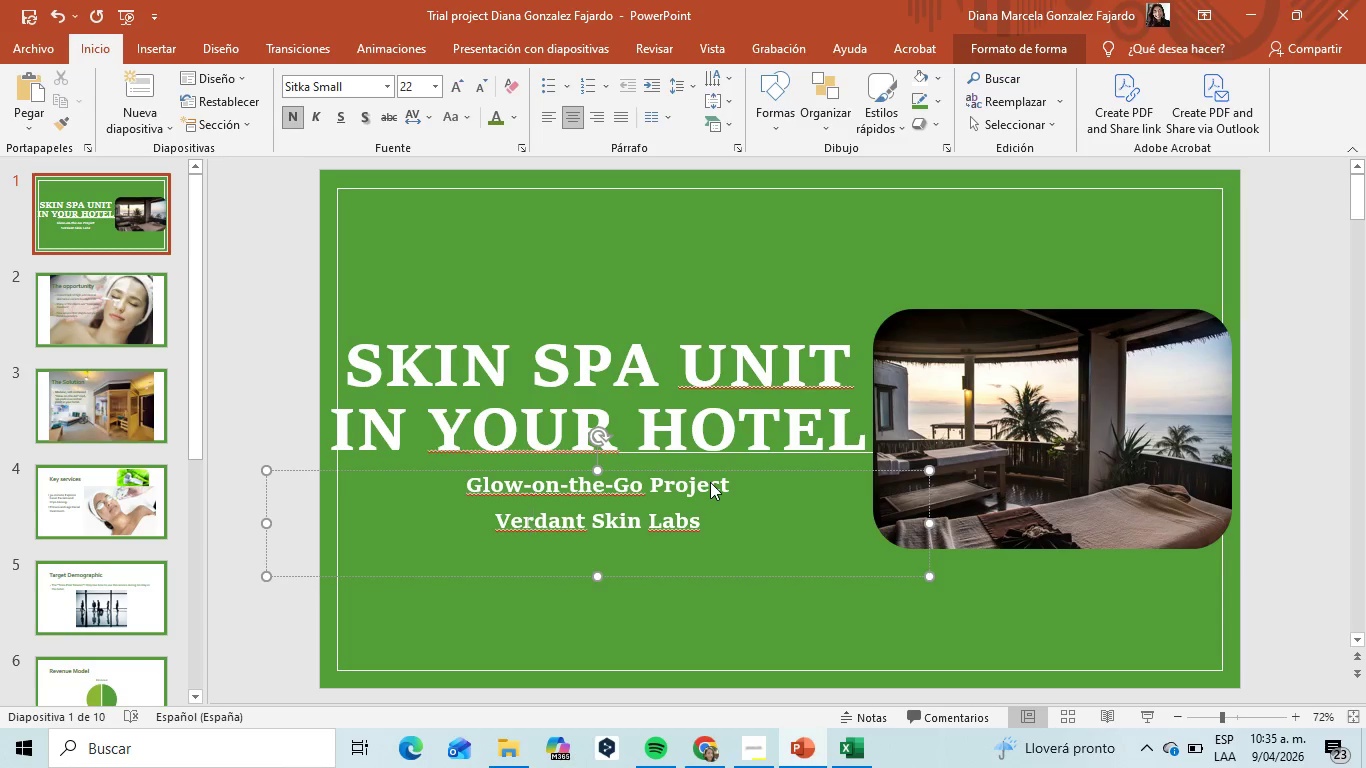 
key(ArrowLeft)
 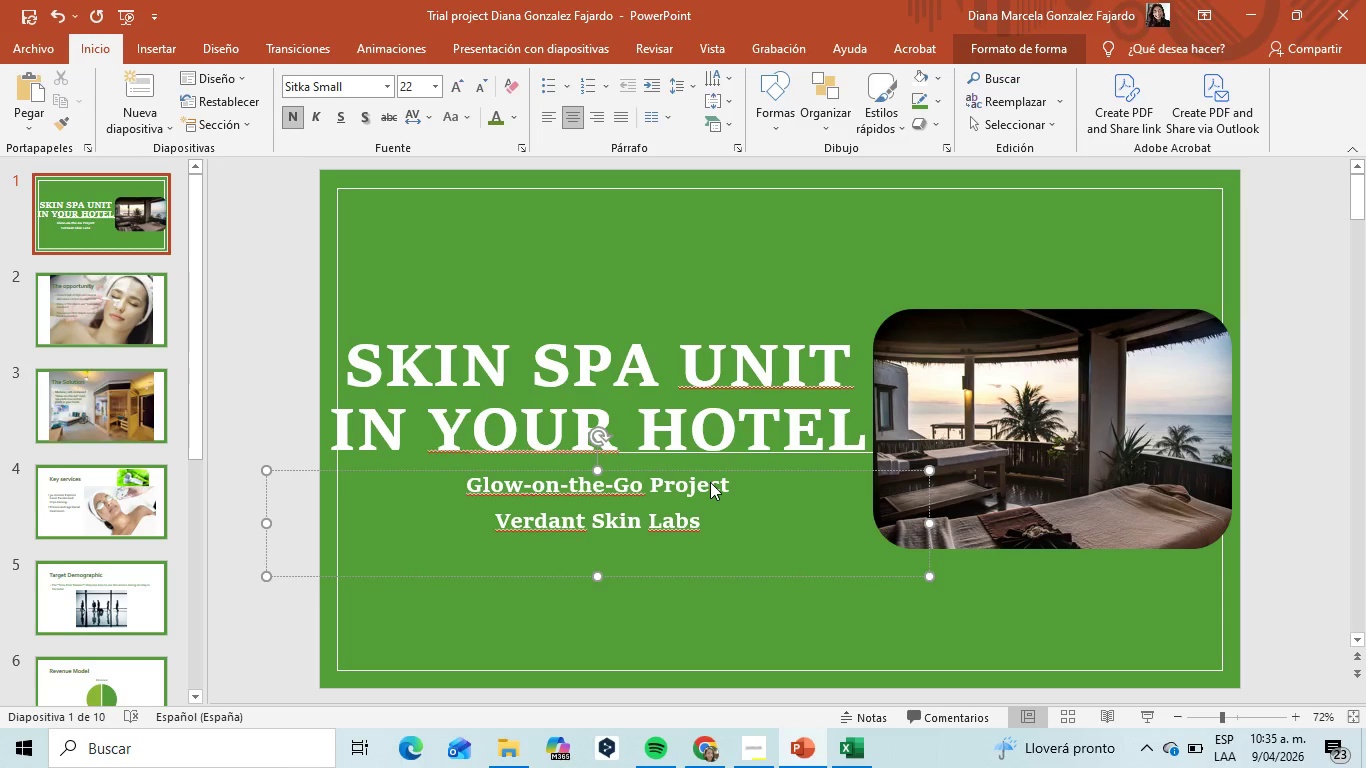 
key(ArrowLeft)
 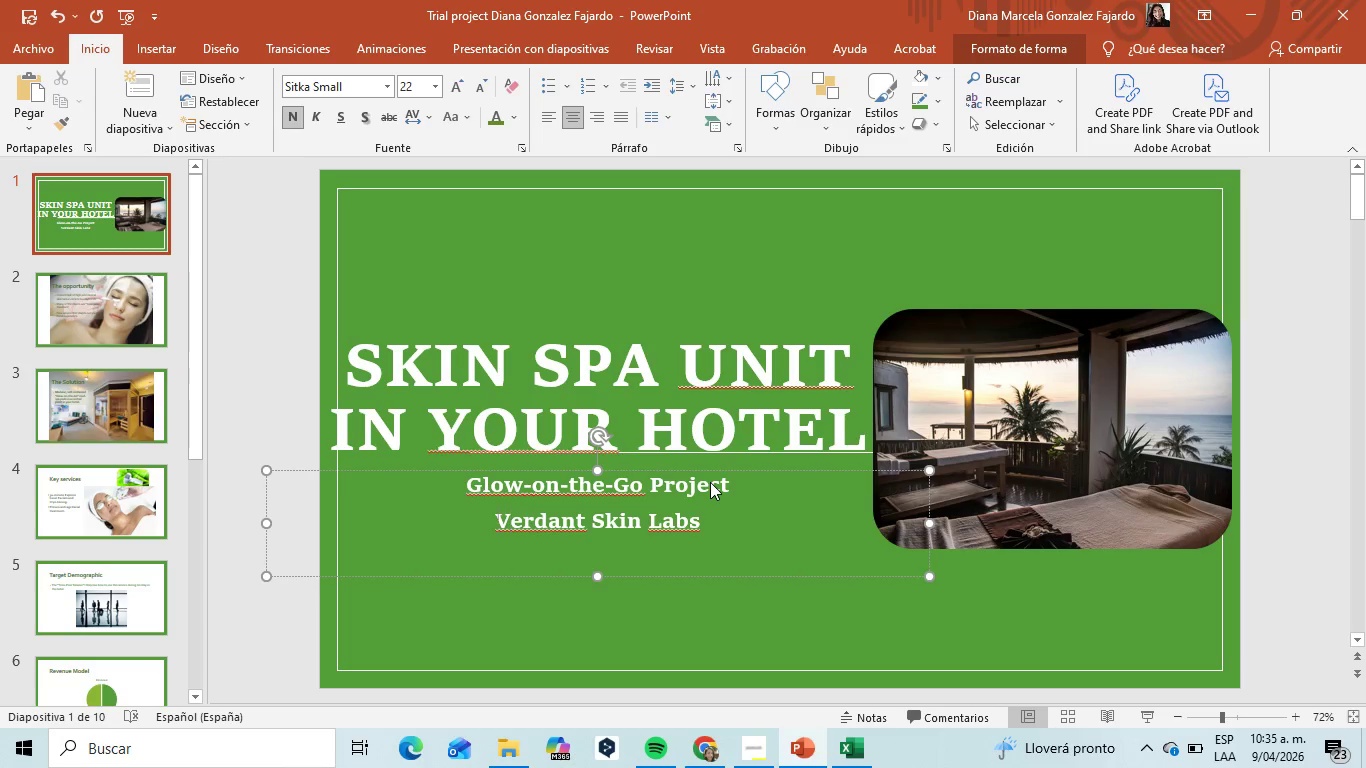 
key(ArrowLeft)
 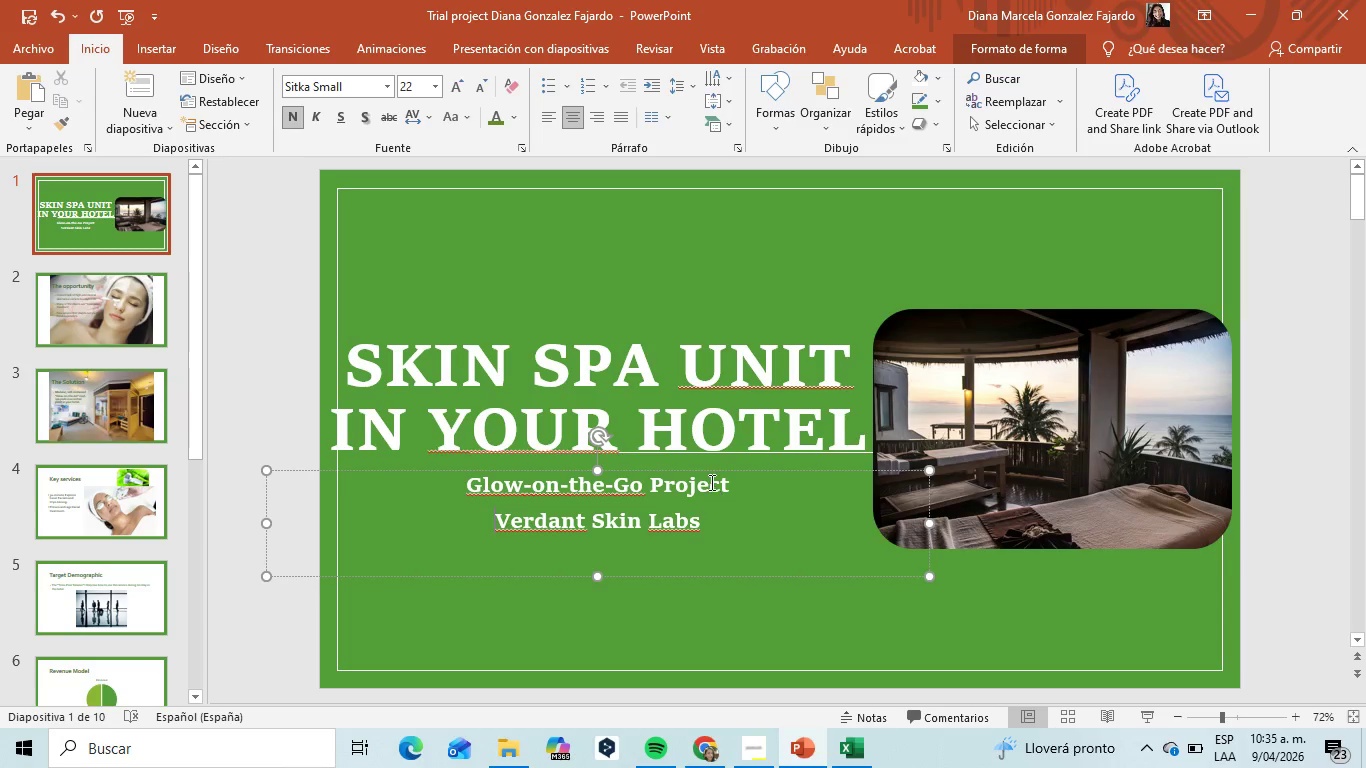 
type(By )
 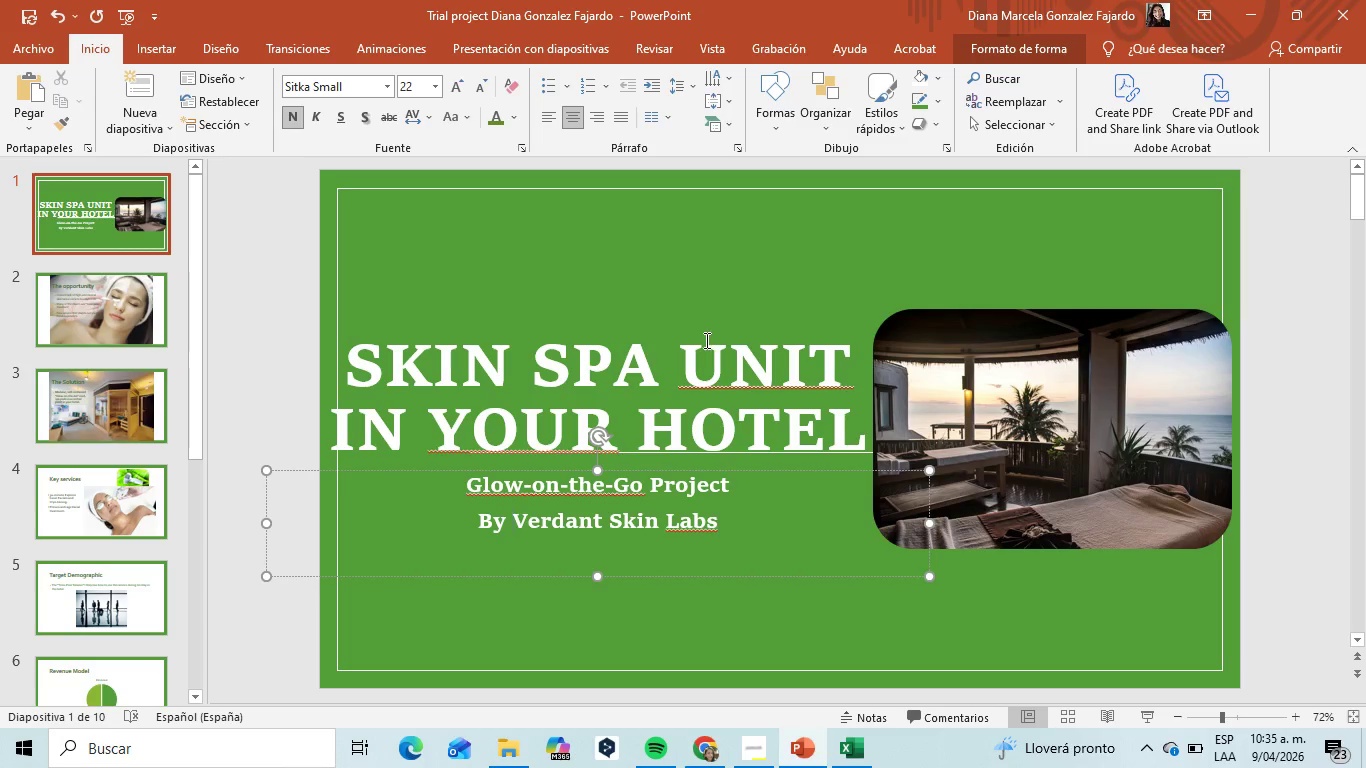 
left_click([862, 276])
 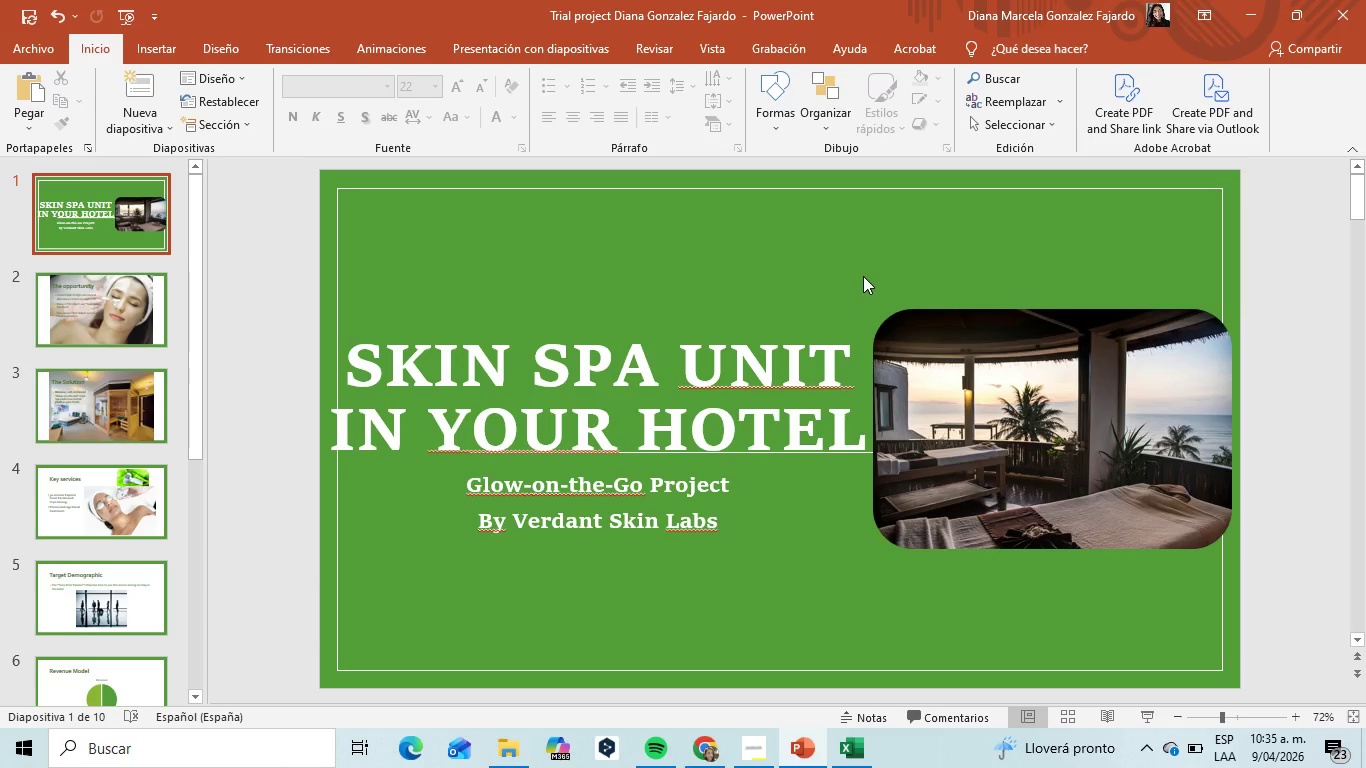 
wait(5.88)
 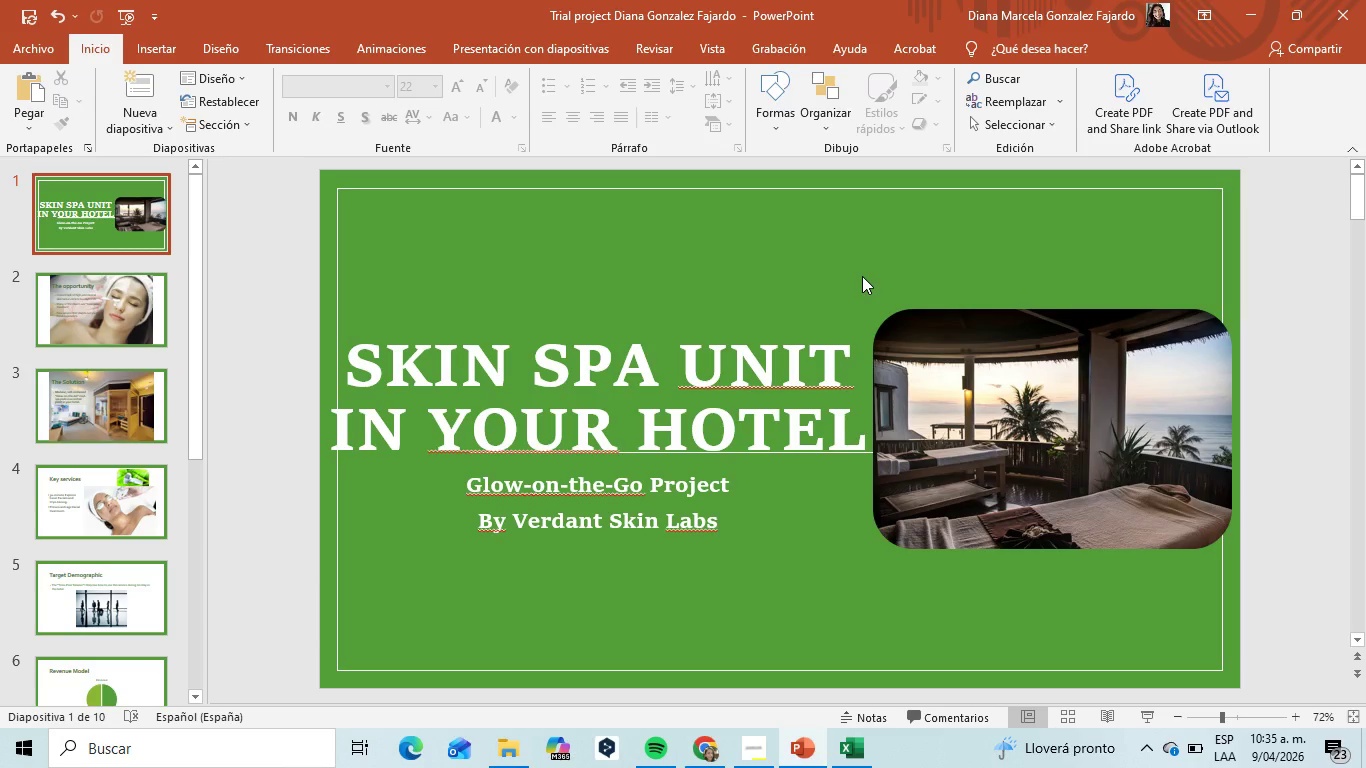 
left_click([92, 333])
 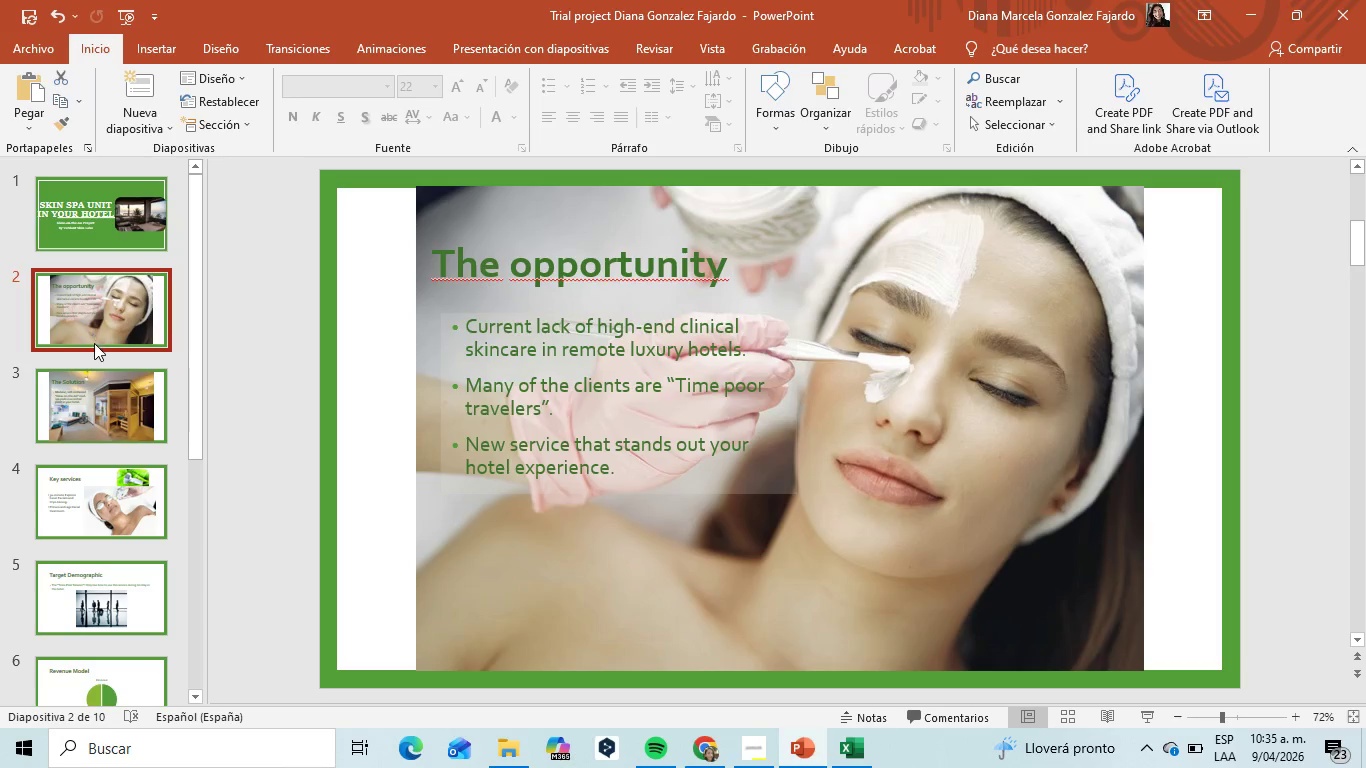 
left_click([107, 439])
 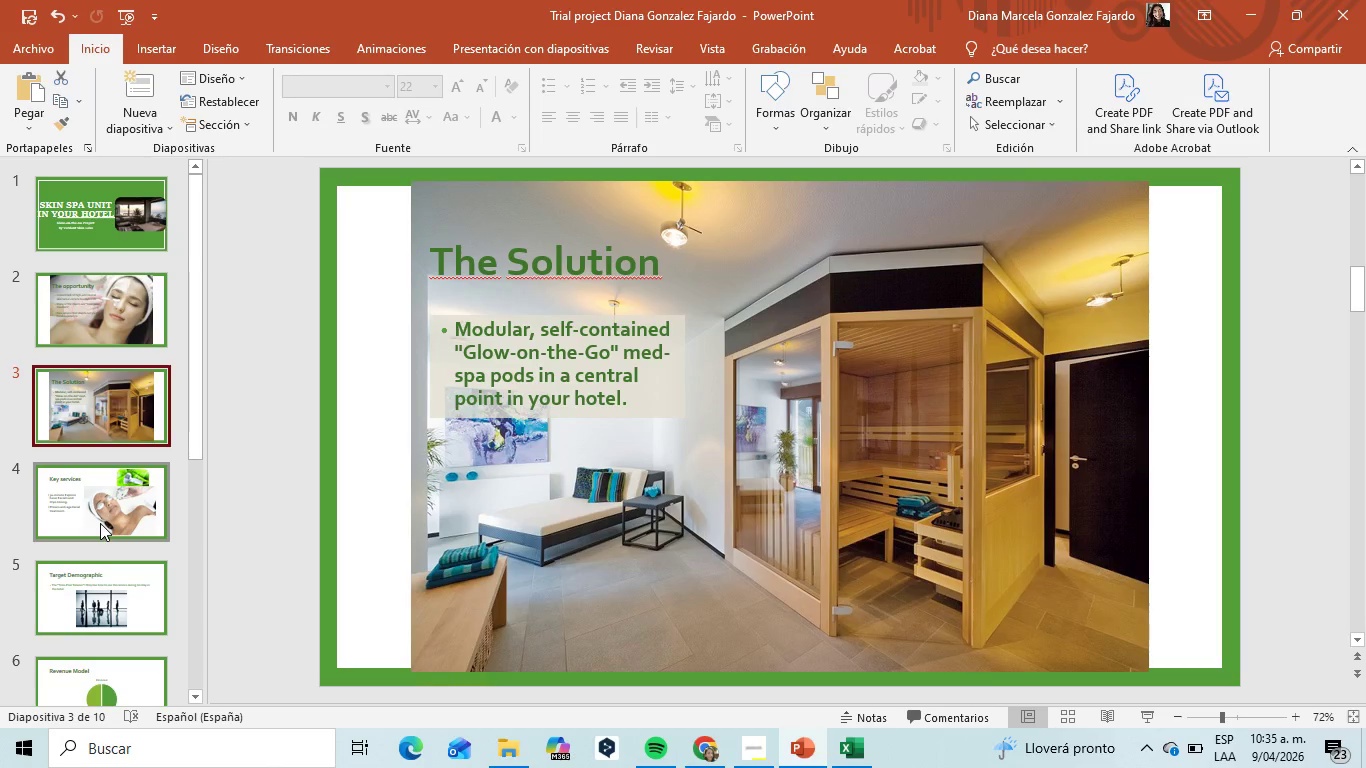 
left_click([101, 505])
 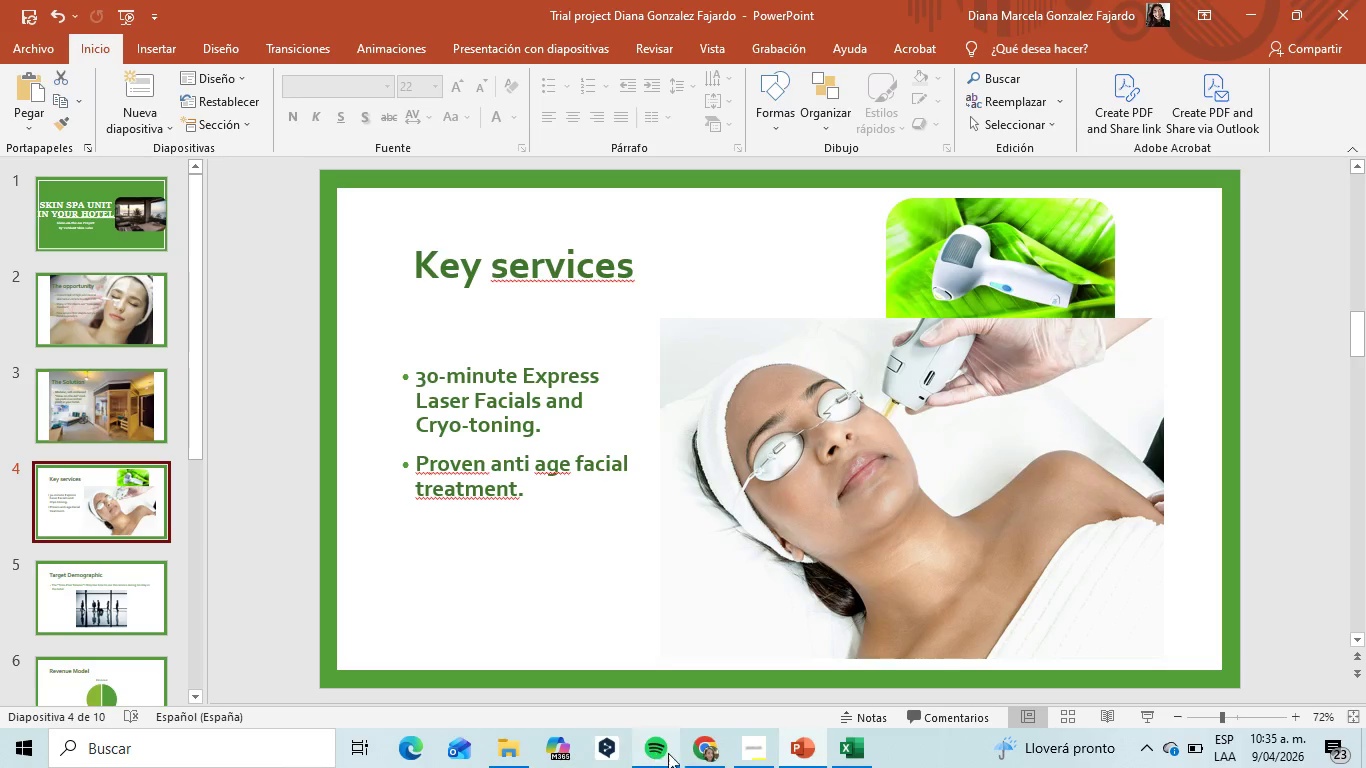 
left_click([768, 742])